 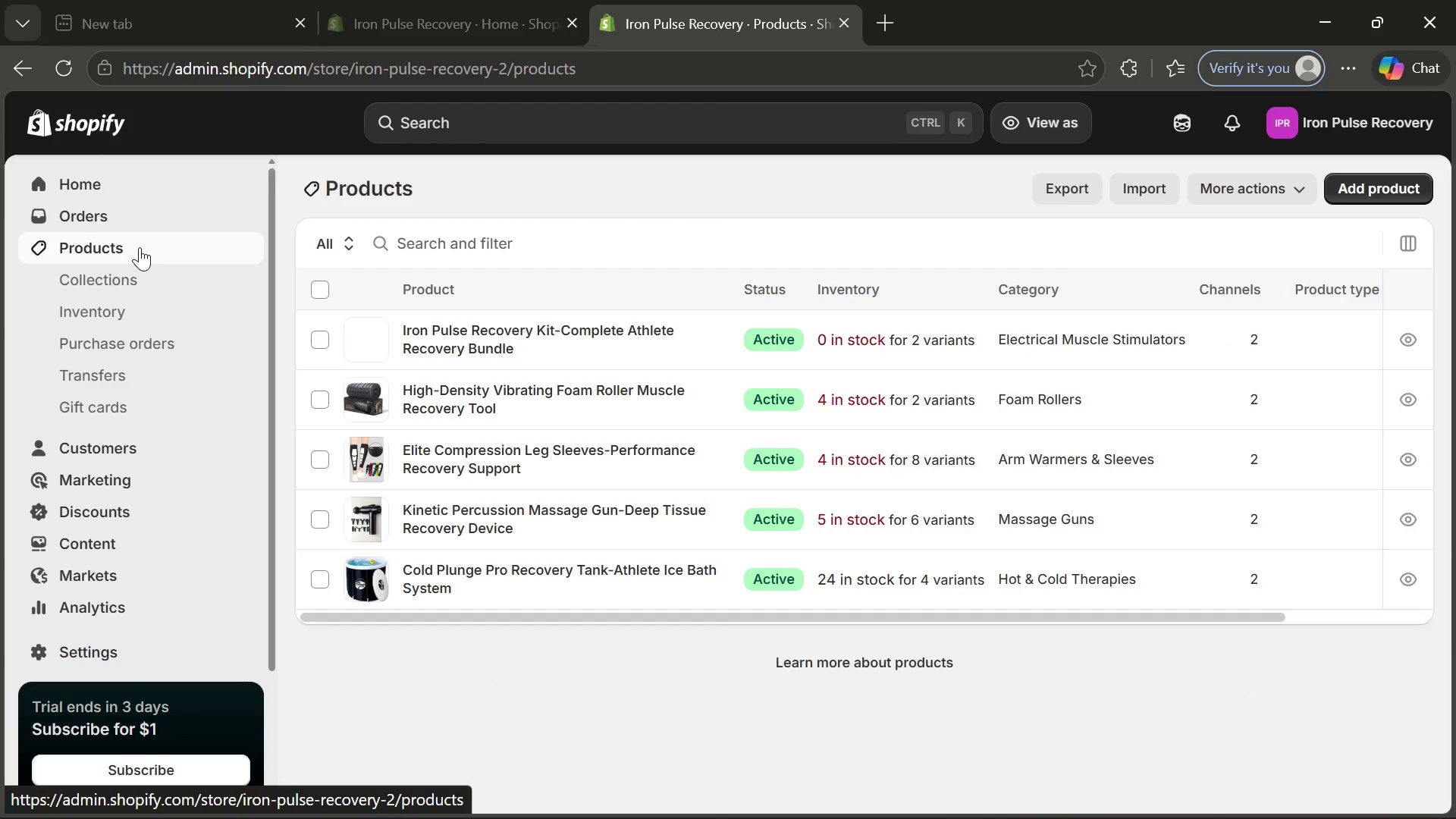 
left_click([99, 276])
 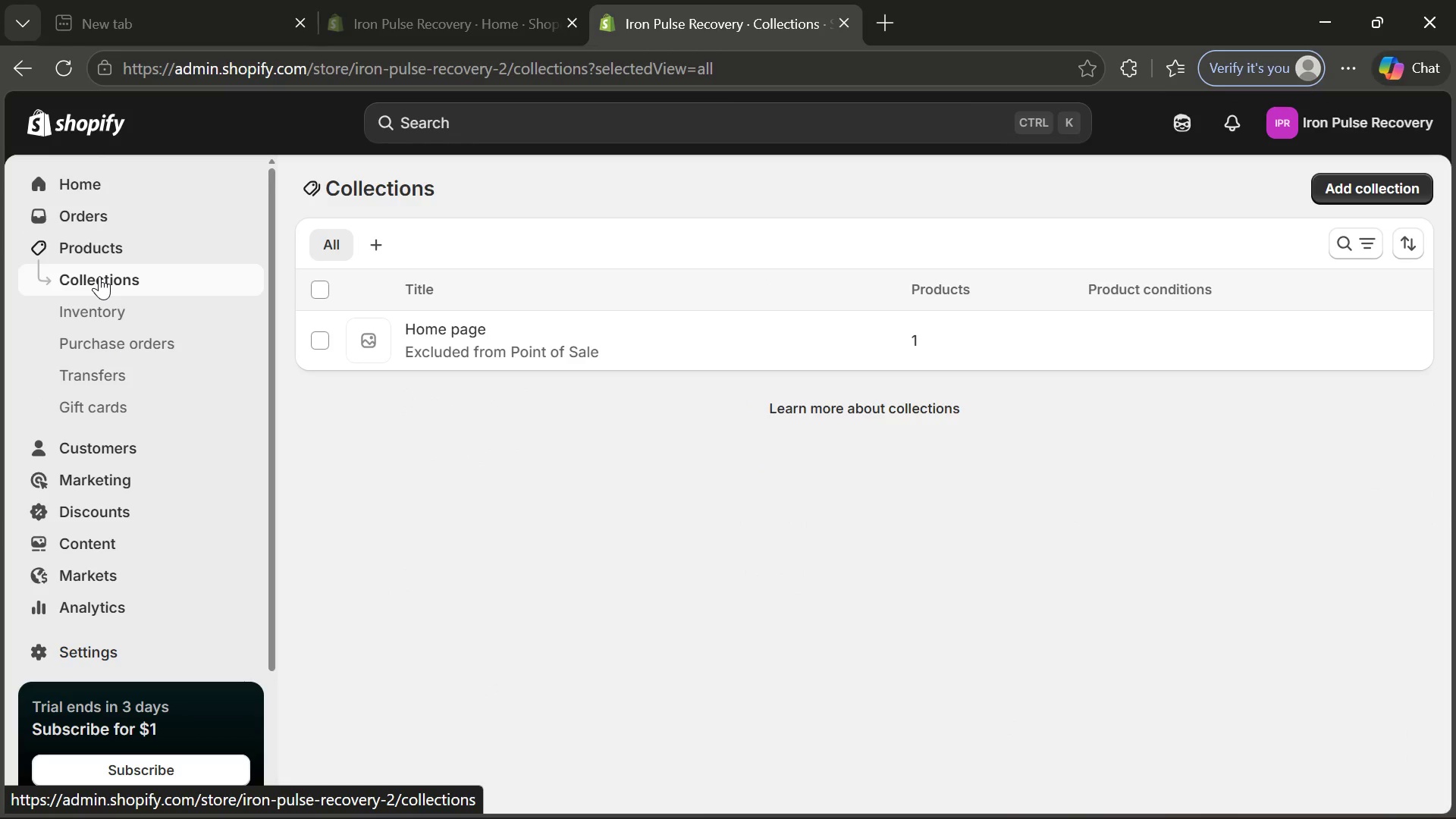 
wait(9.17)
 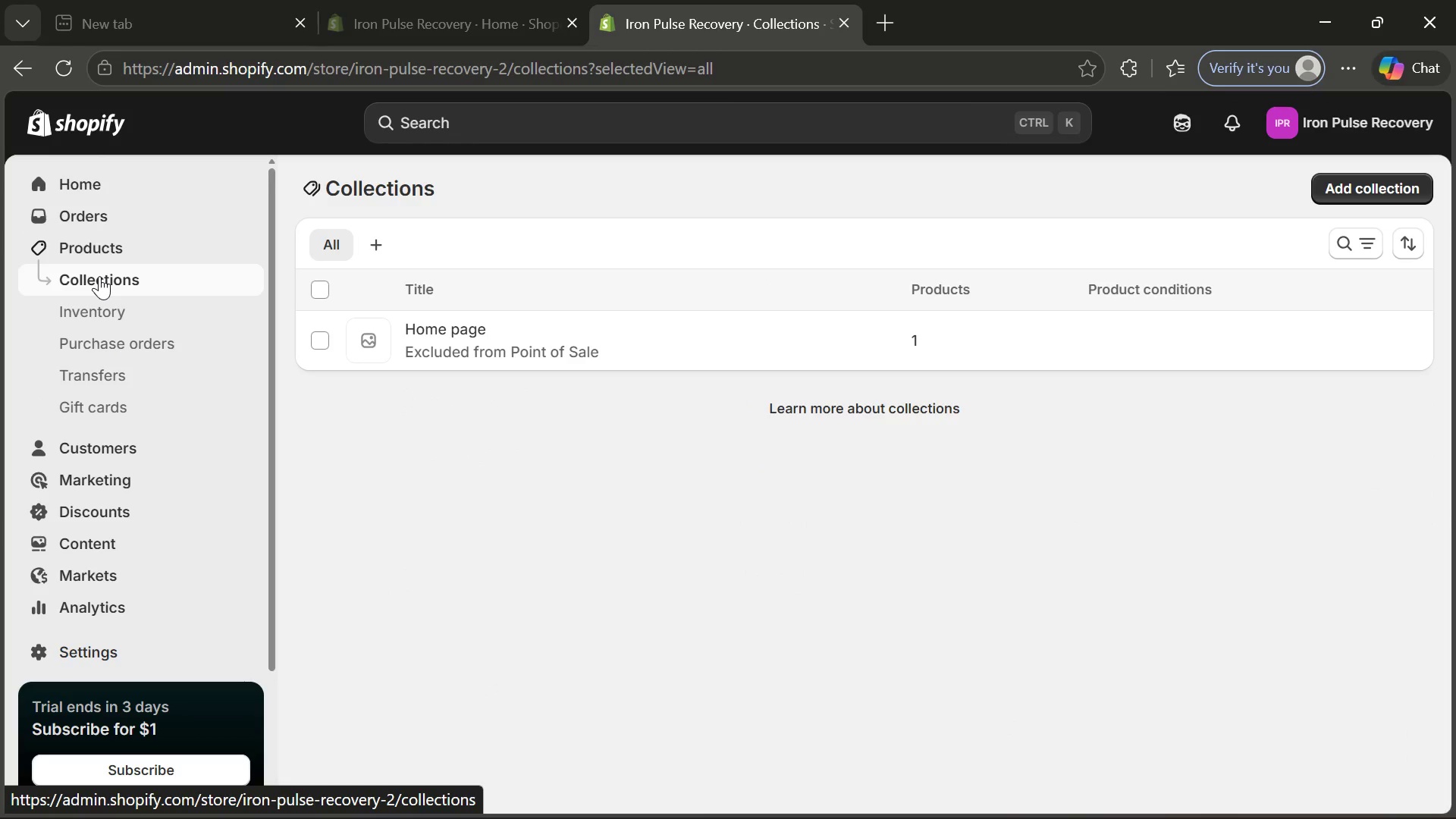 
left_click([1418, 187])
 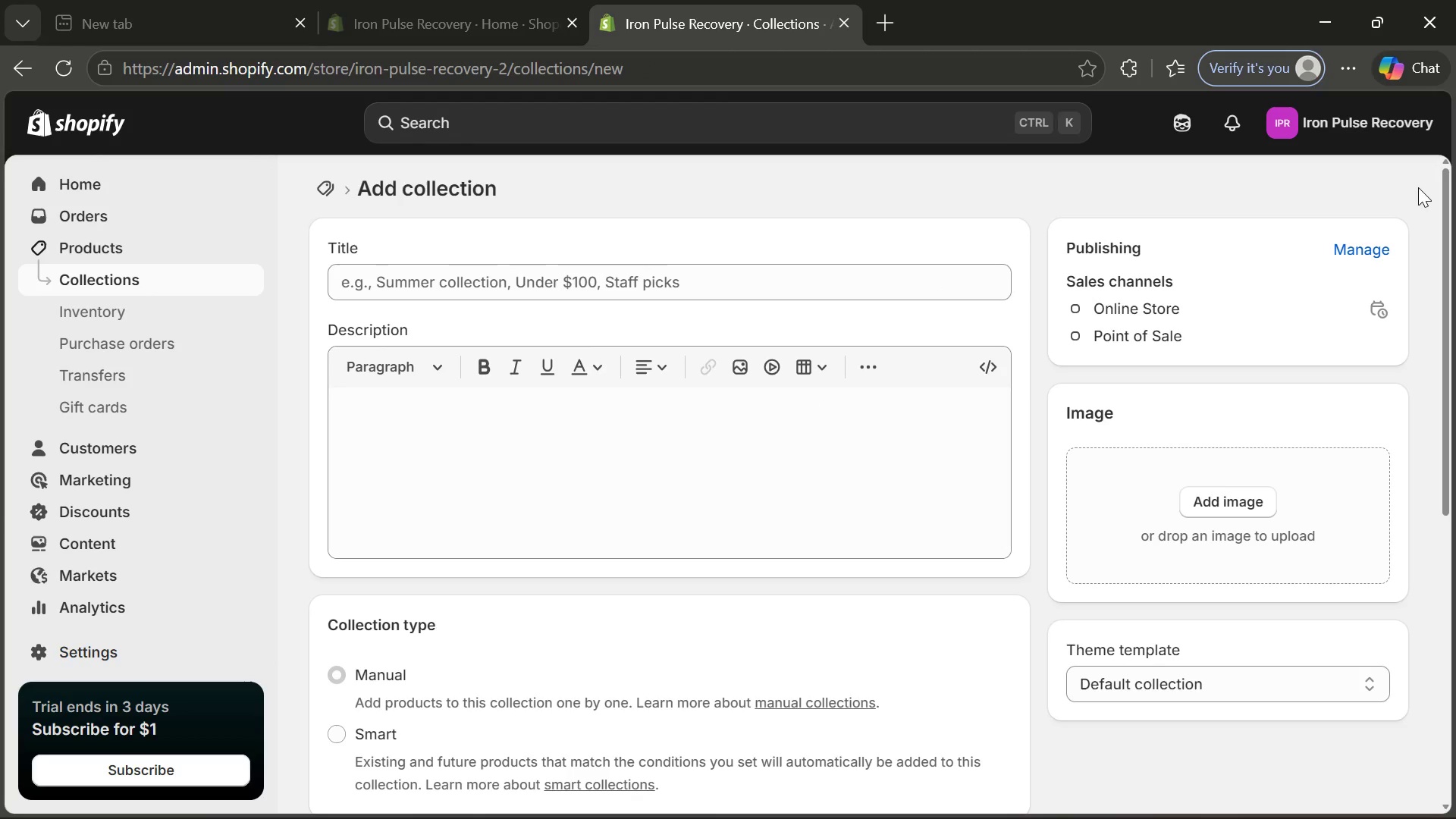 
wait(12.52)
 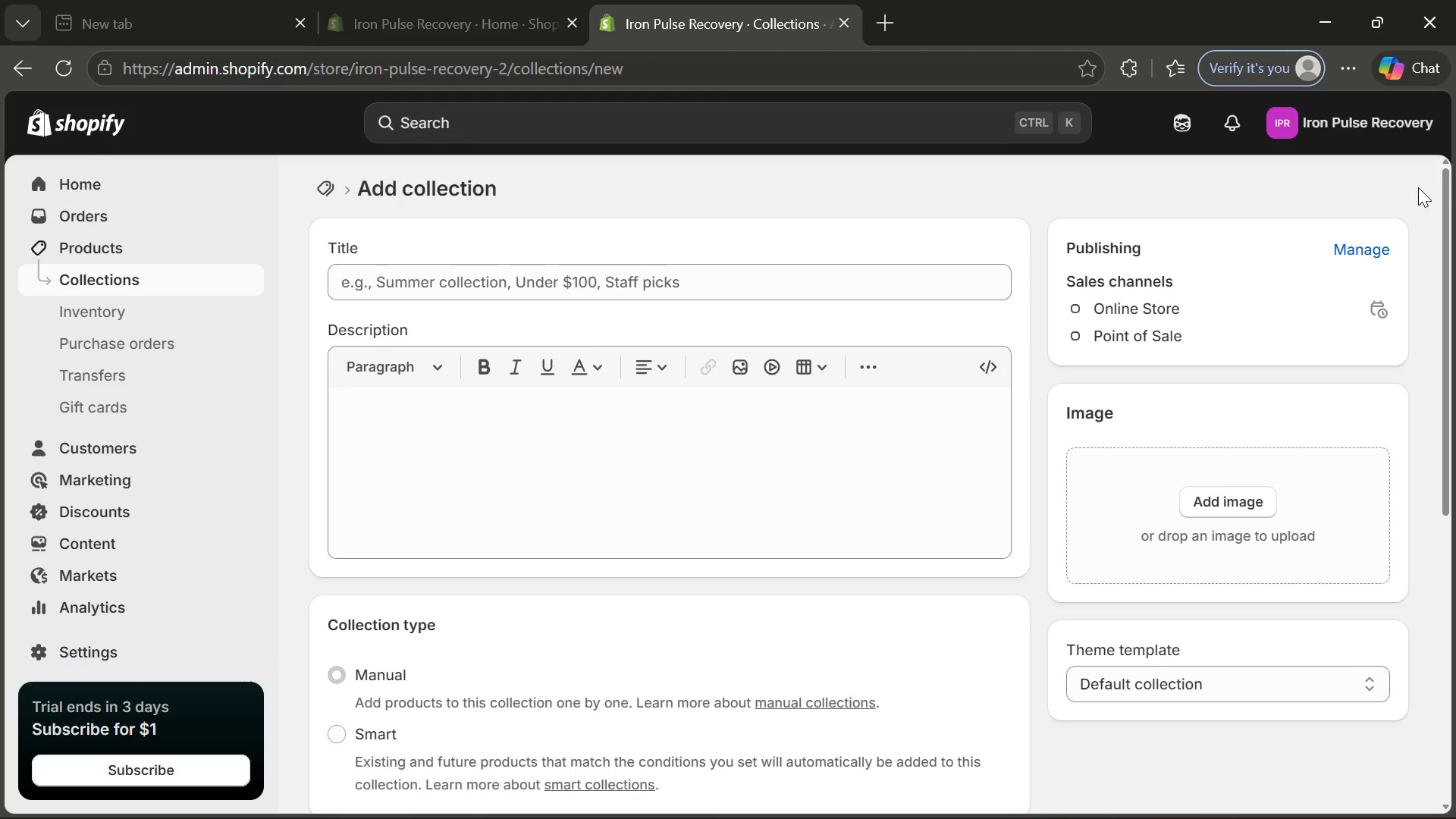 
left_click([598, 288])
 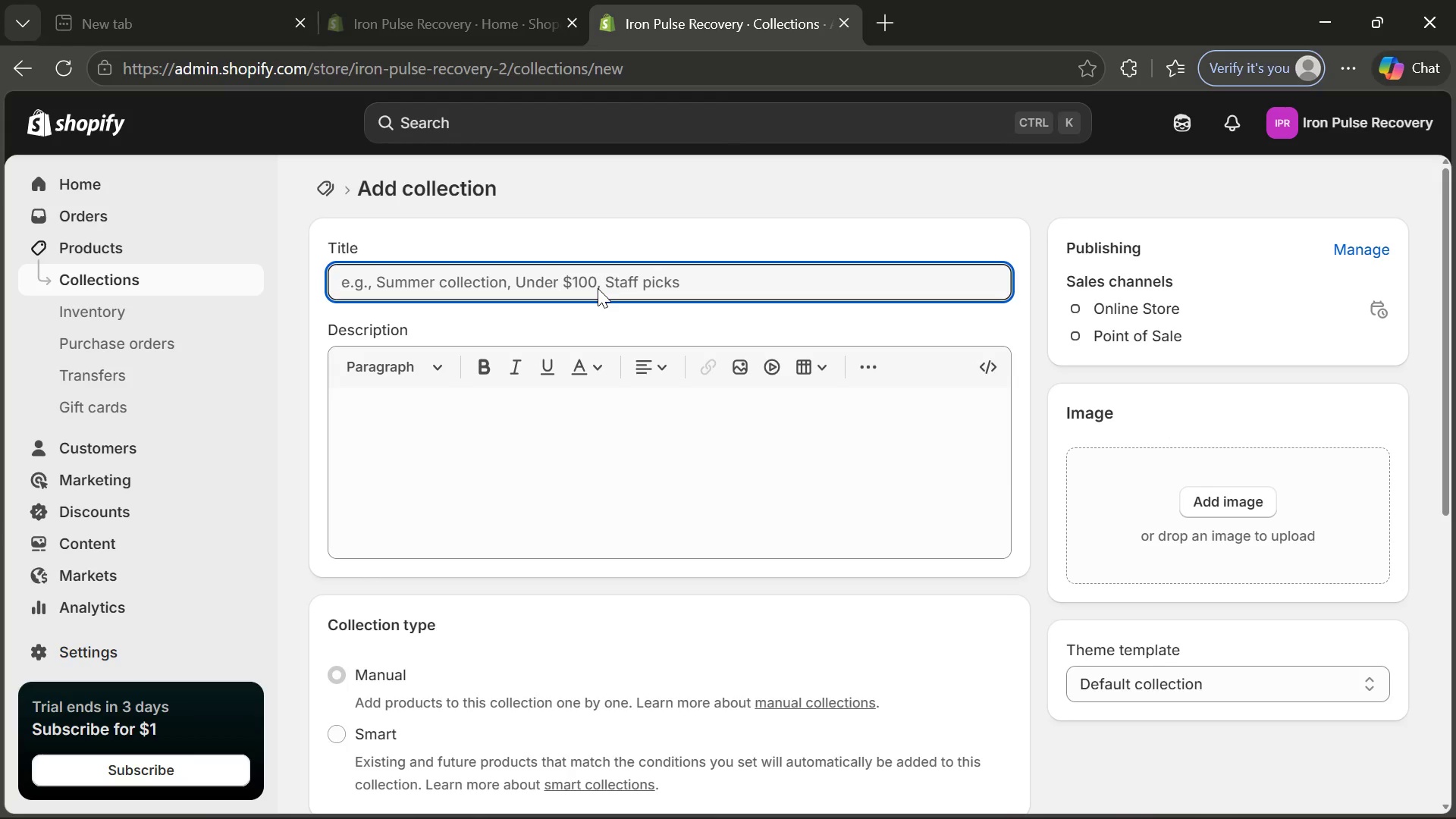 
type(The)
 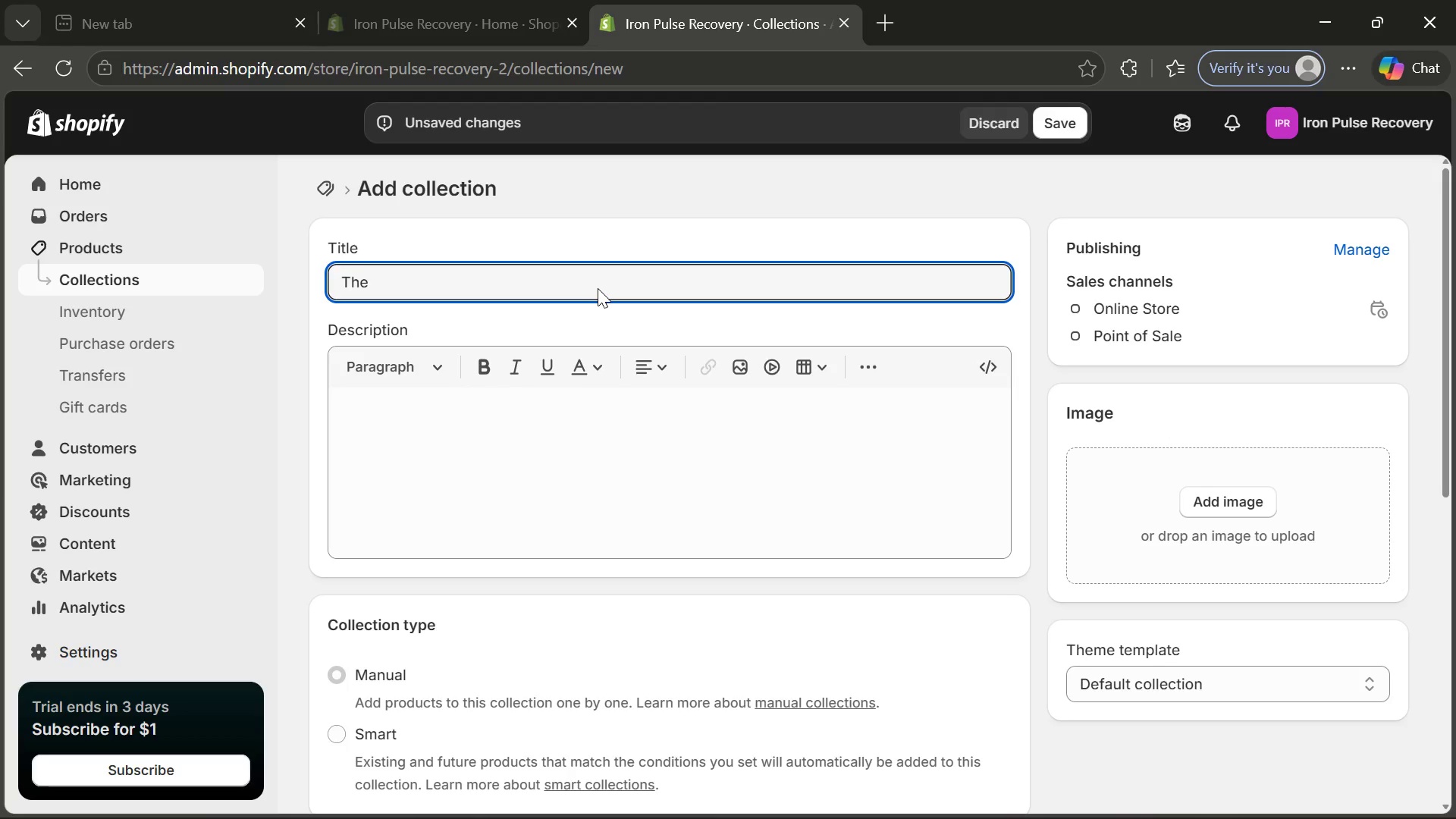 
type(rms)
key(Backspace)
type(al Therapy)
 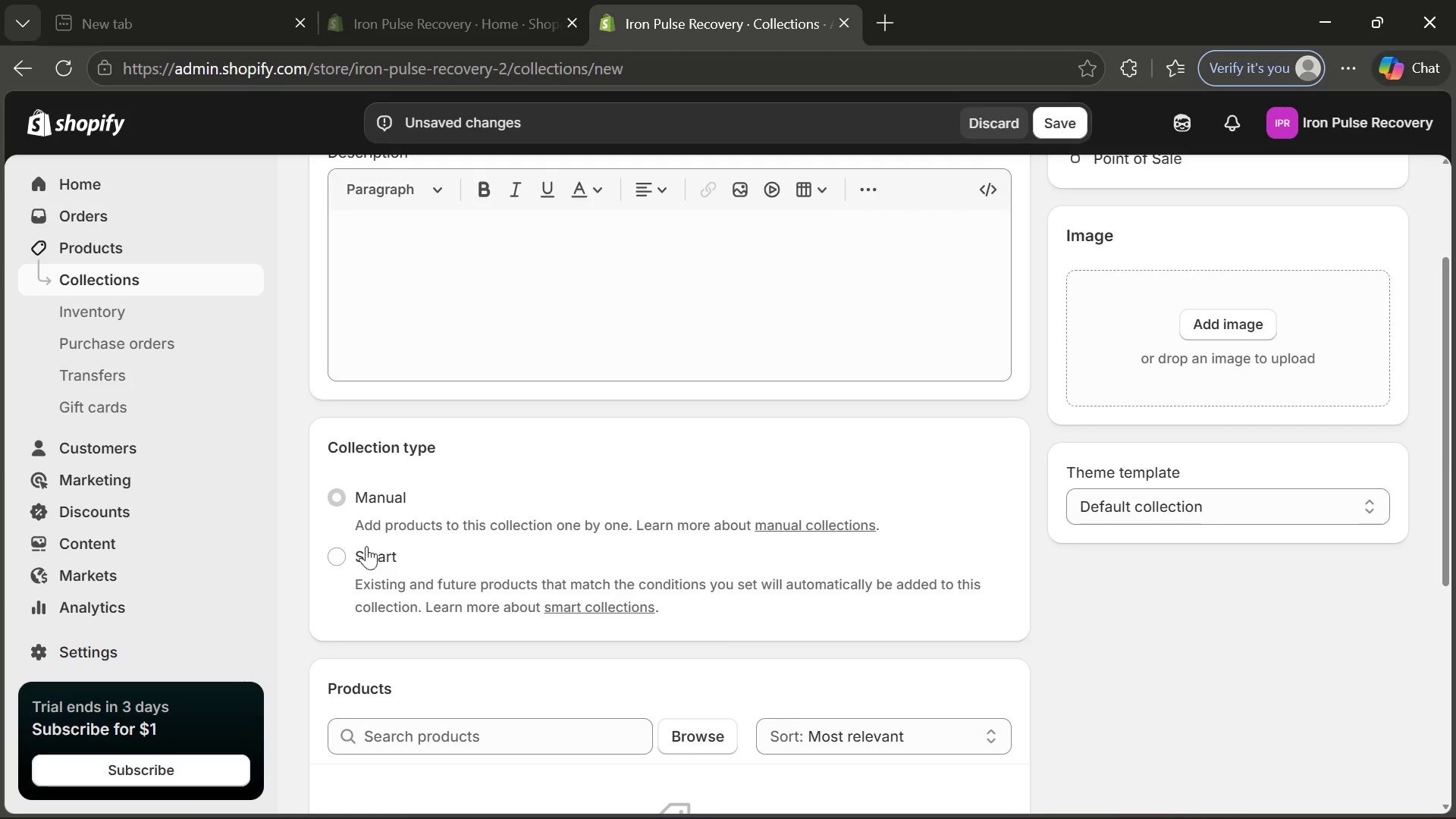 
left_click([342, 560])
 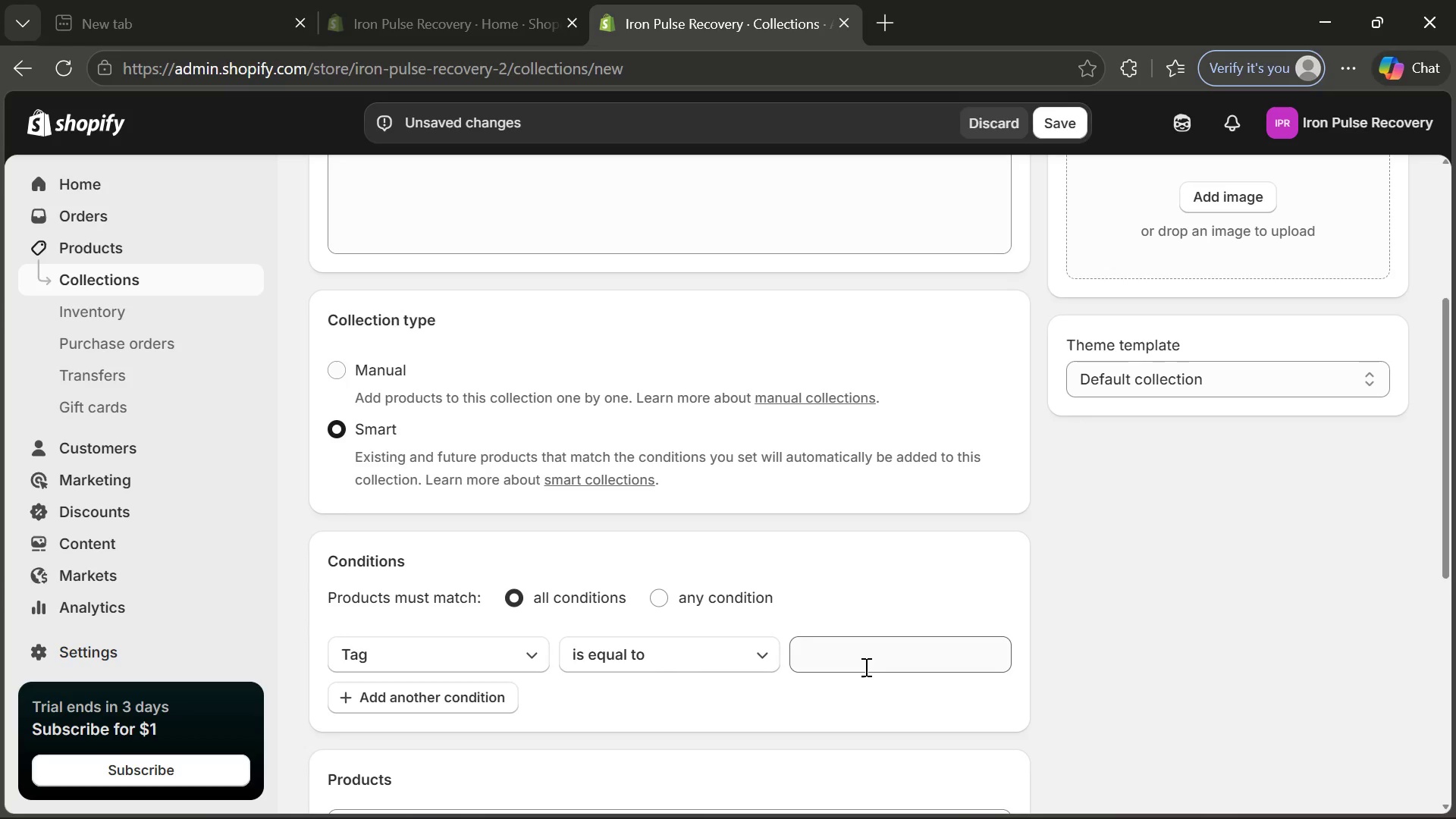 
left_click([864, 667])
 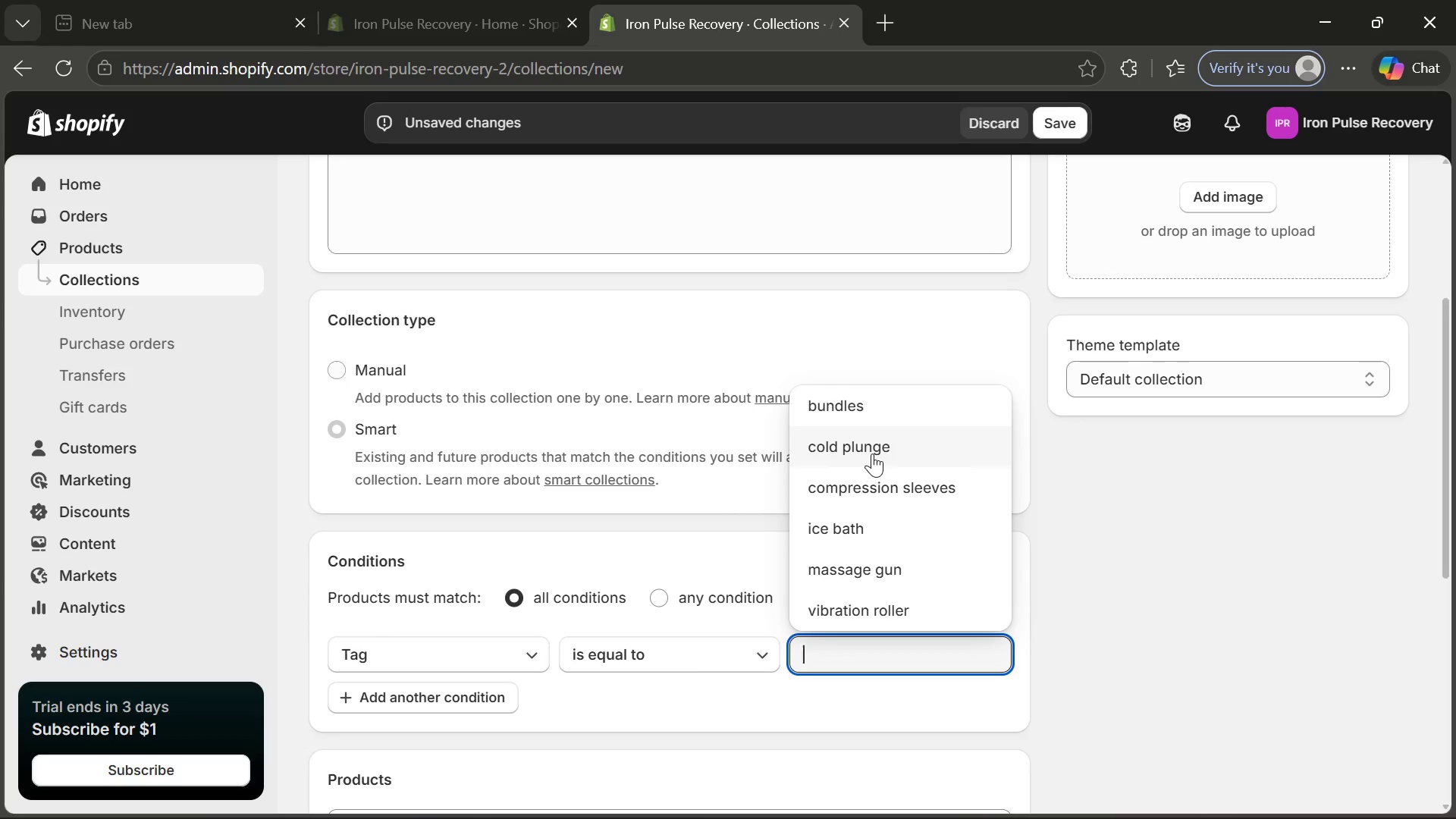 
left_click([872, 453])
 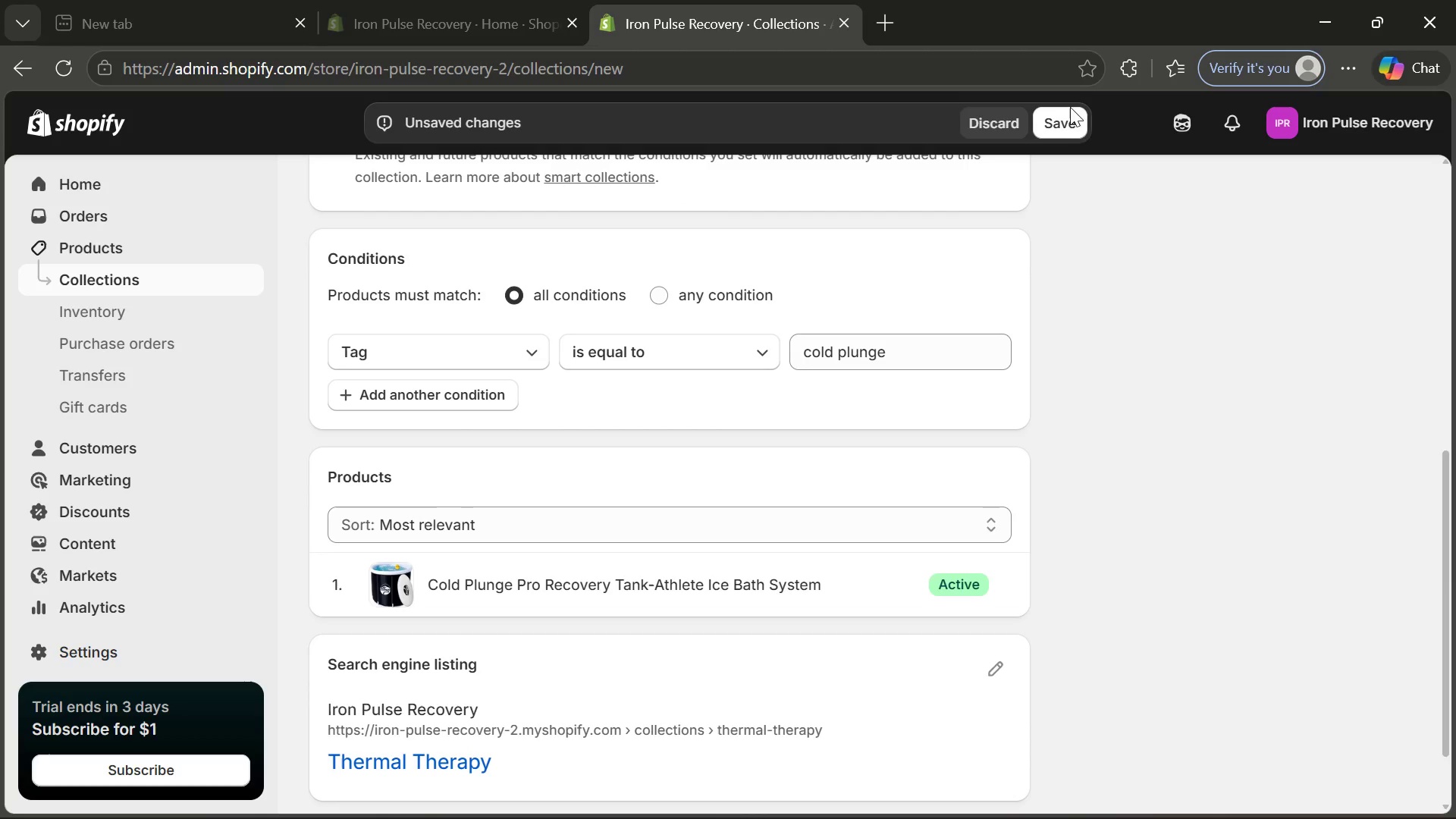 
left_click([1070, 122])
 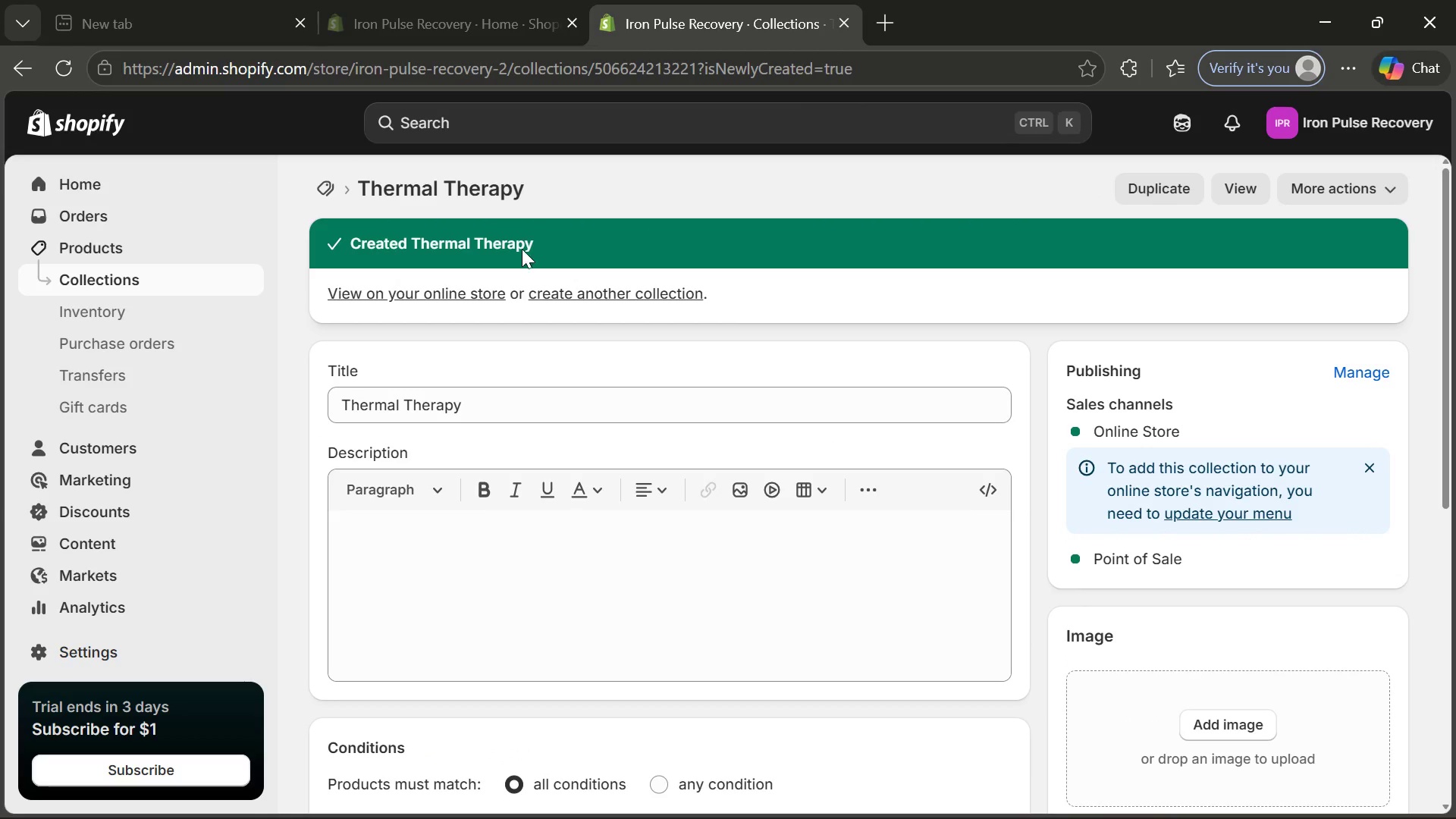 
wait(6.7)
 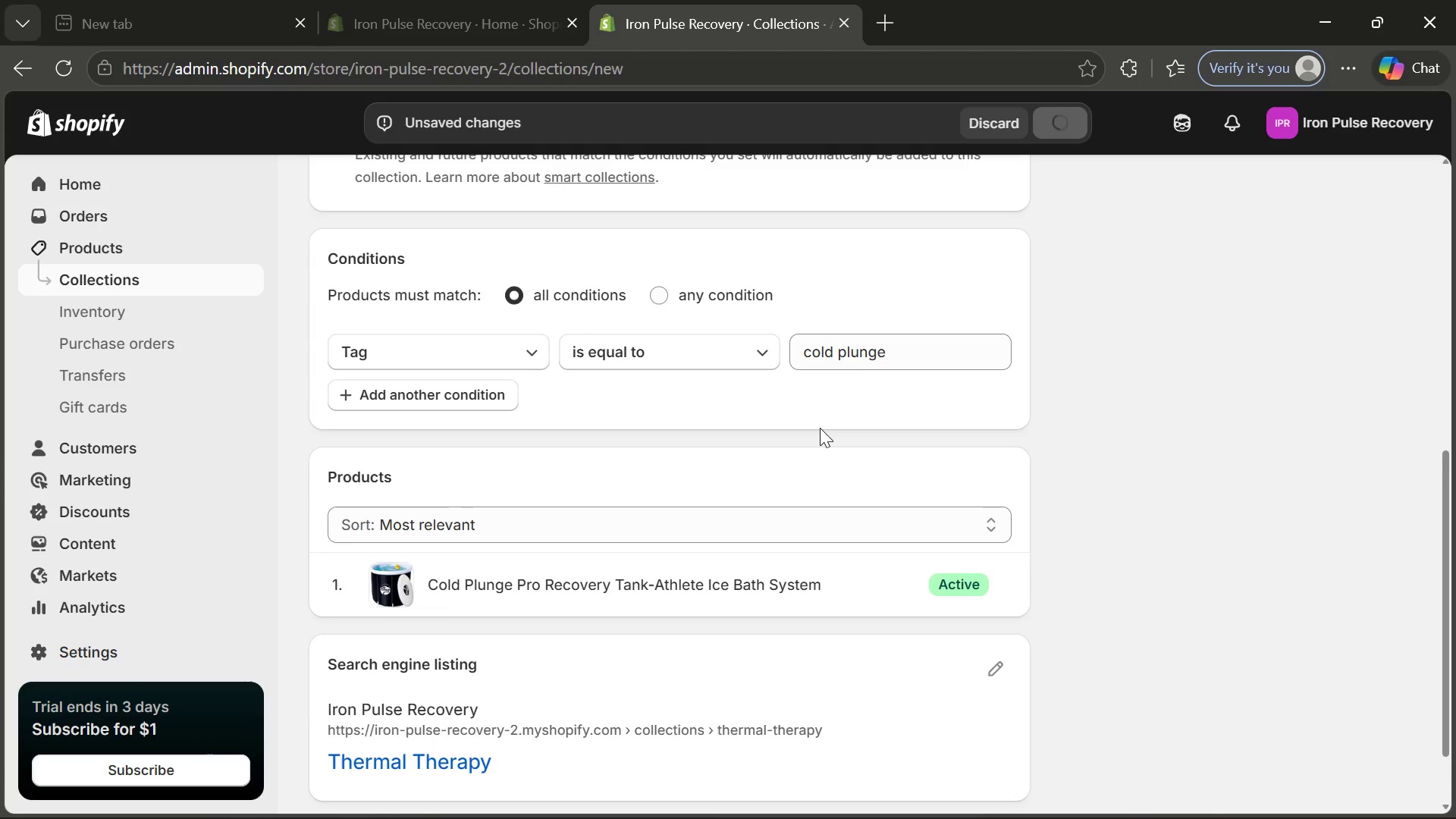 
left_click([184, 281])
 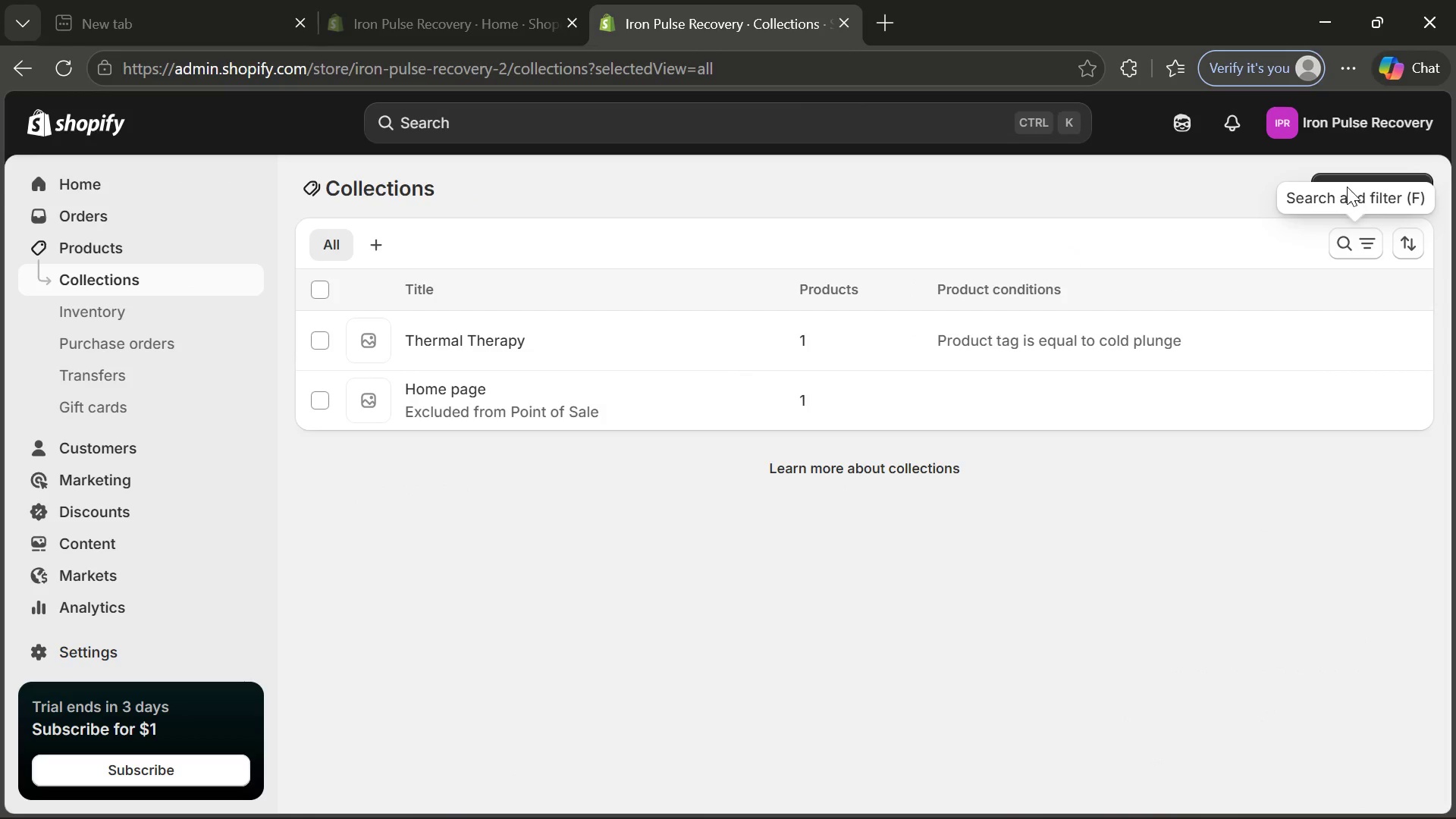 
wait(6.09)
 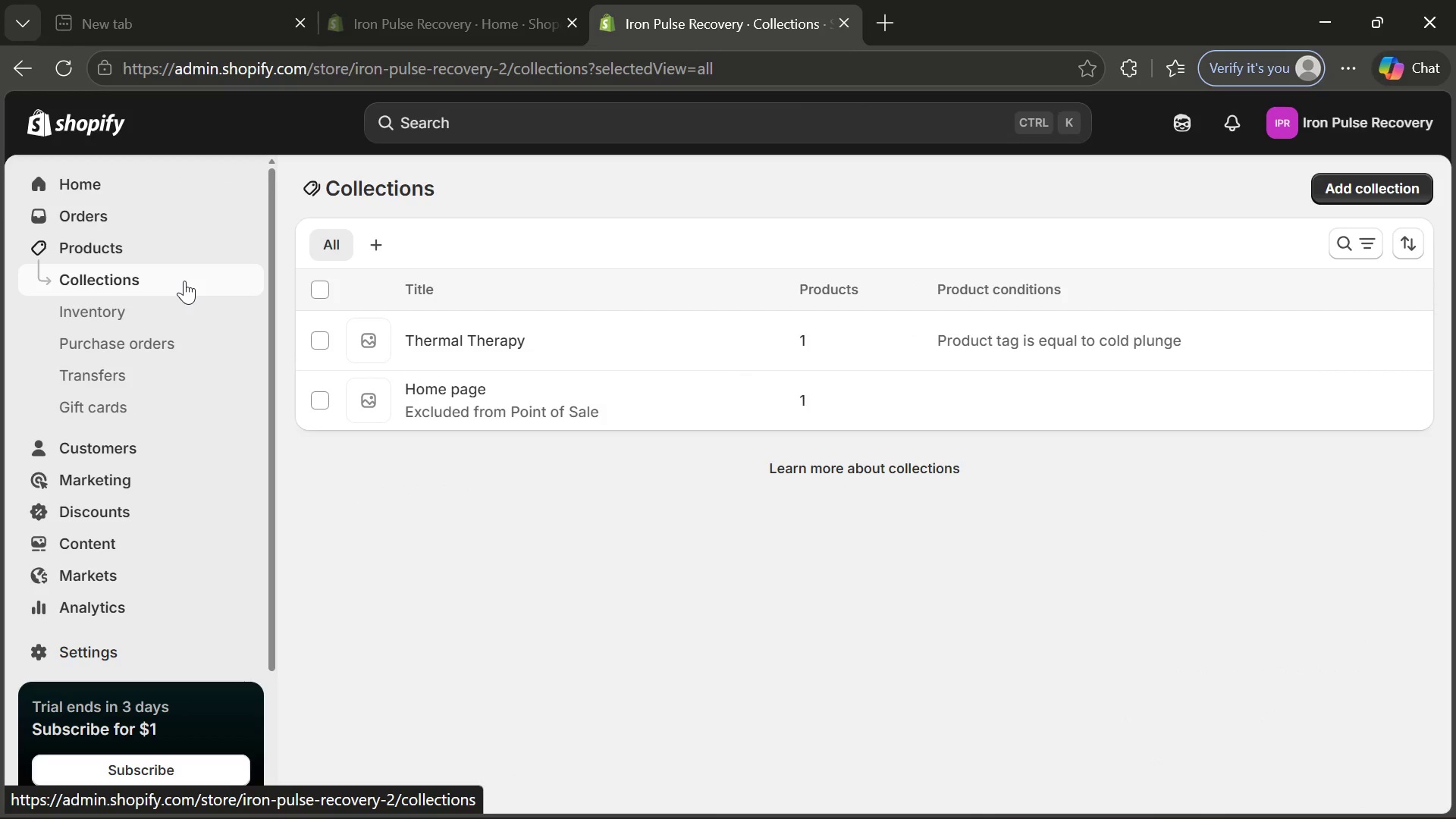 
left_click([1364, 179])
 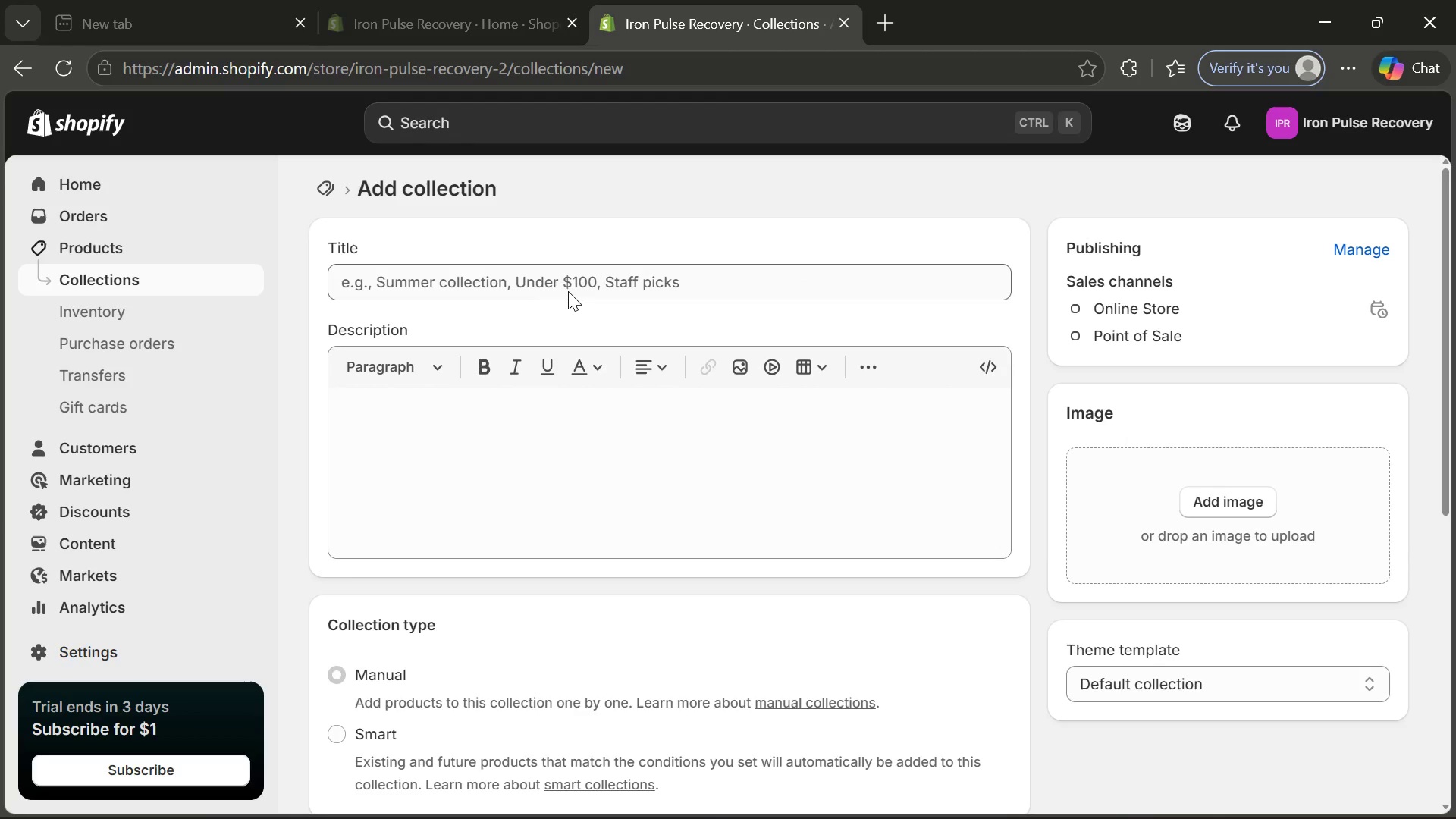 
left_click([568, 291])
 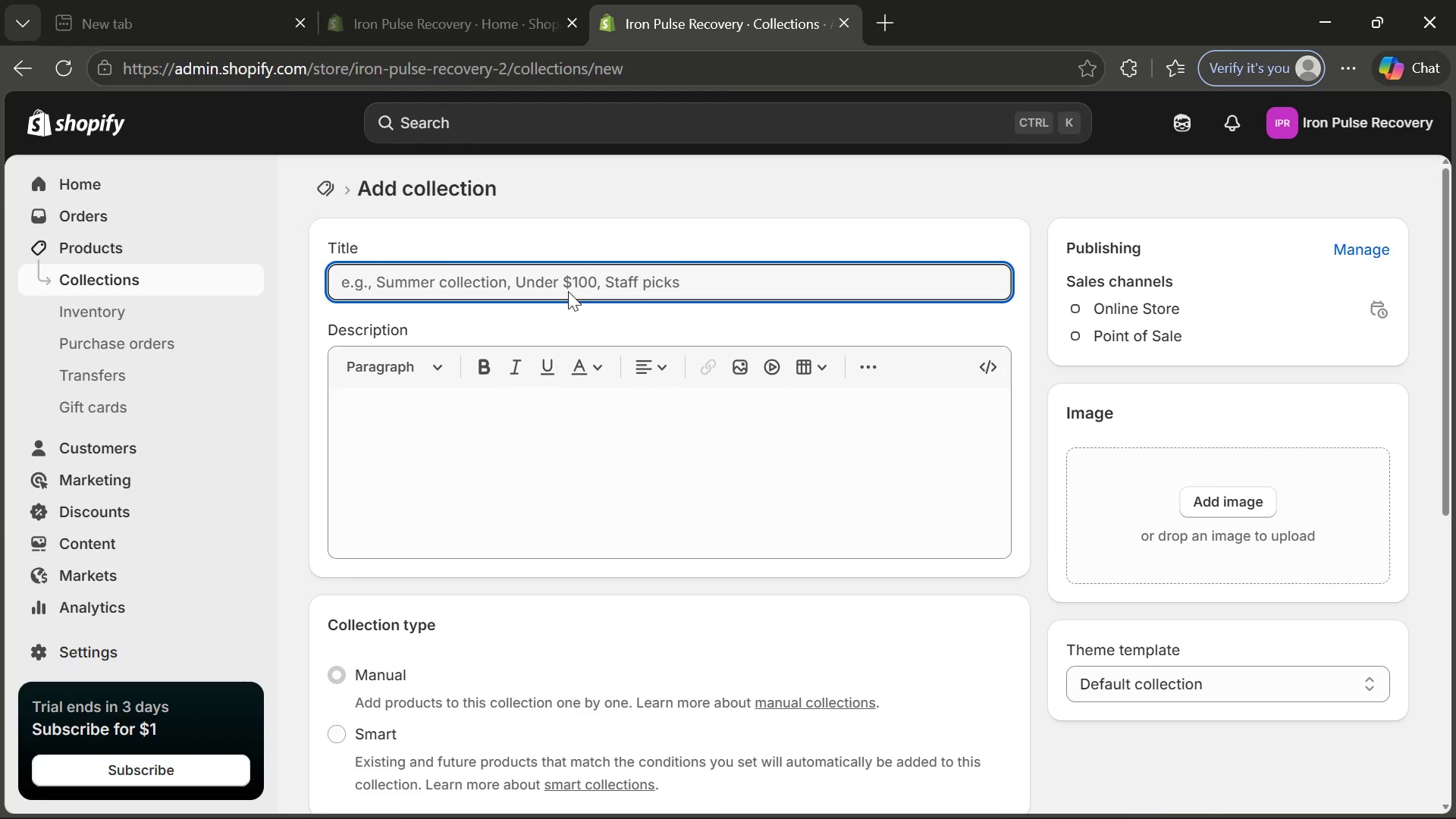 
type(Mechanical Recovery)
 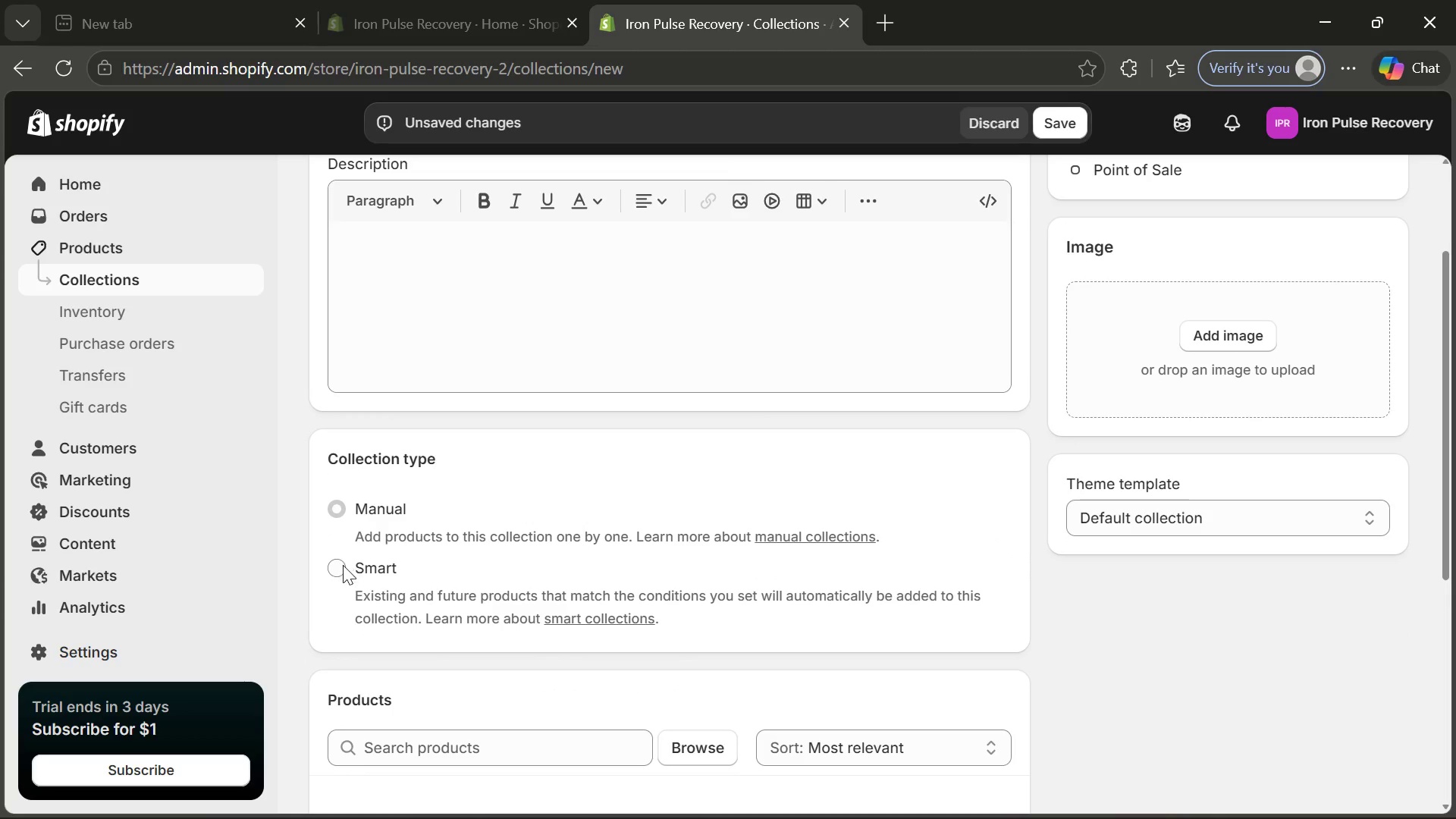 
left_click([343, 565])
 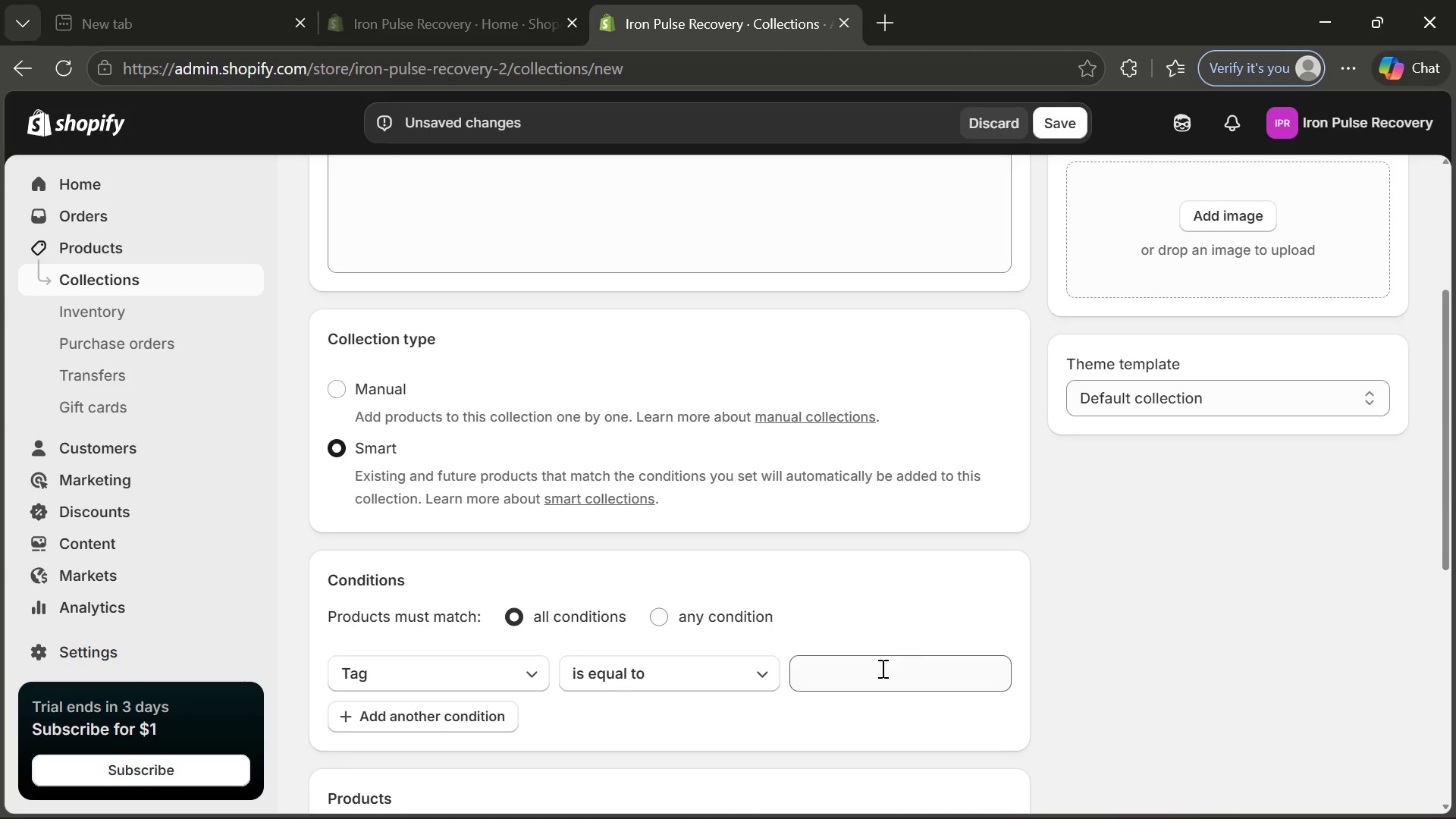 
left_click([881, 668])
 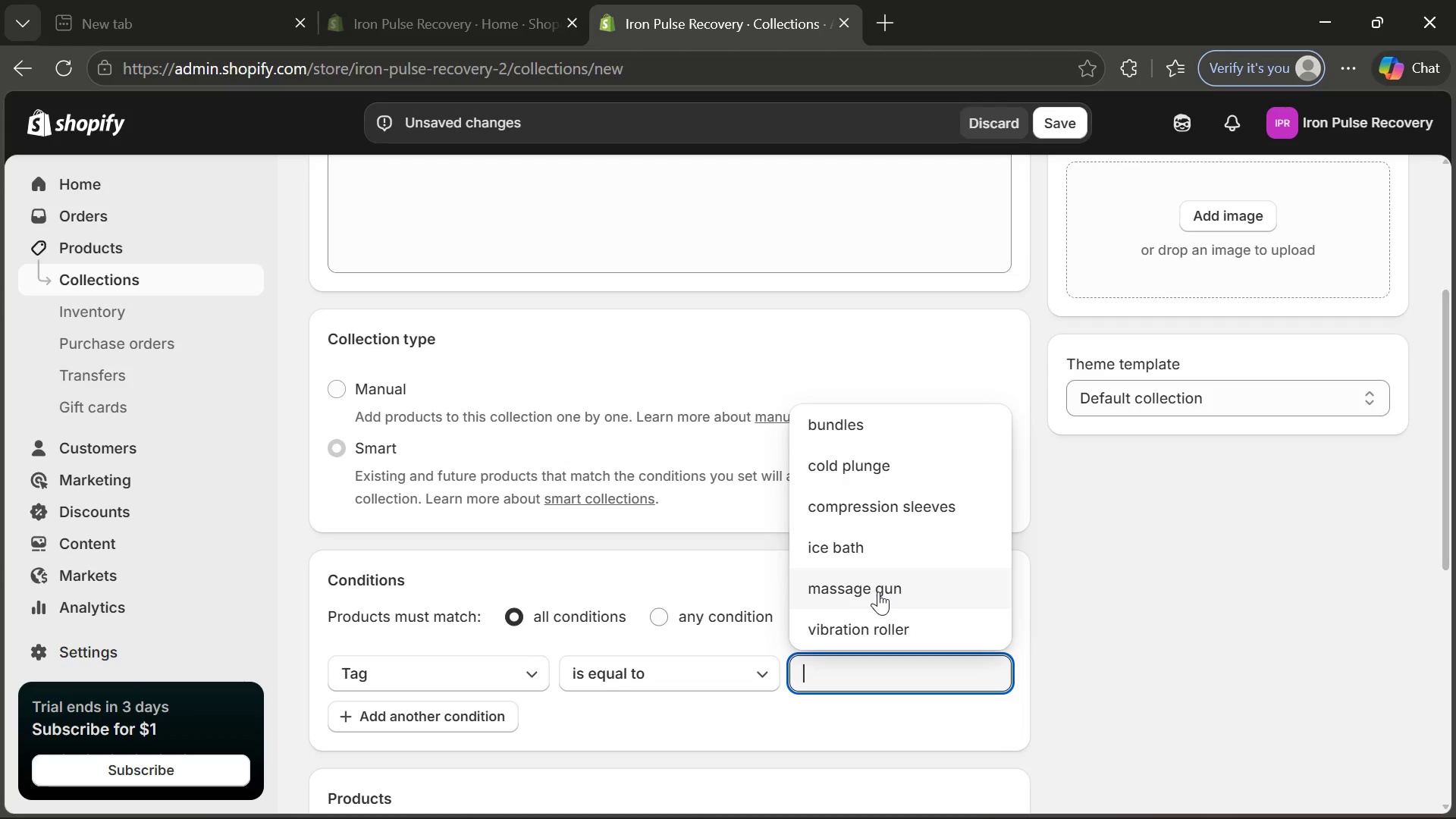 
left_click([878, 592])
 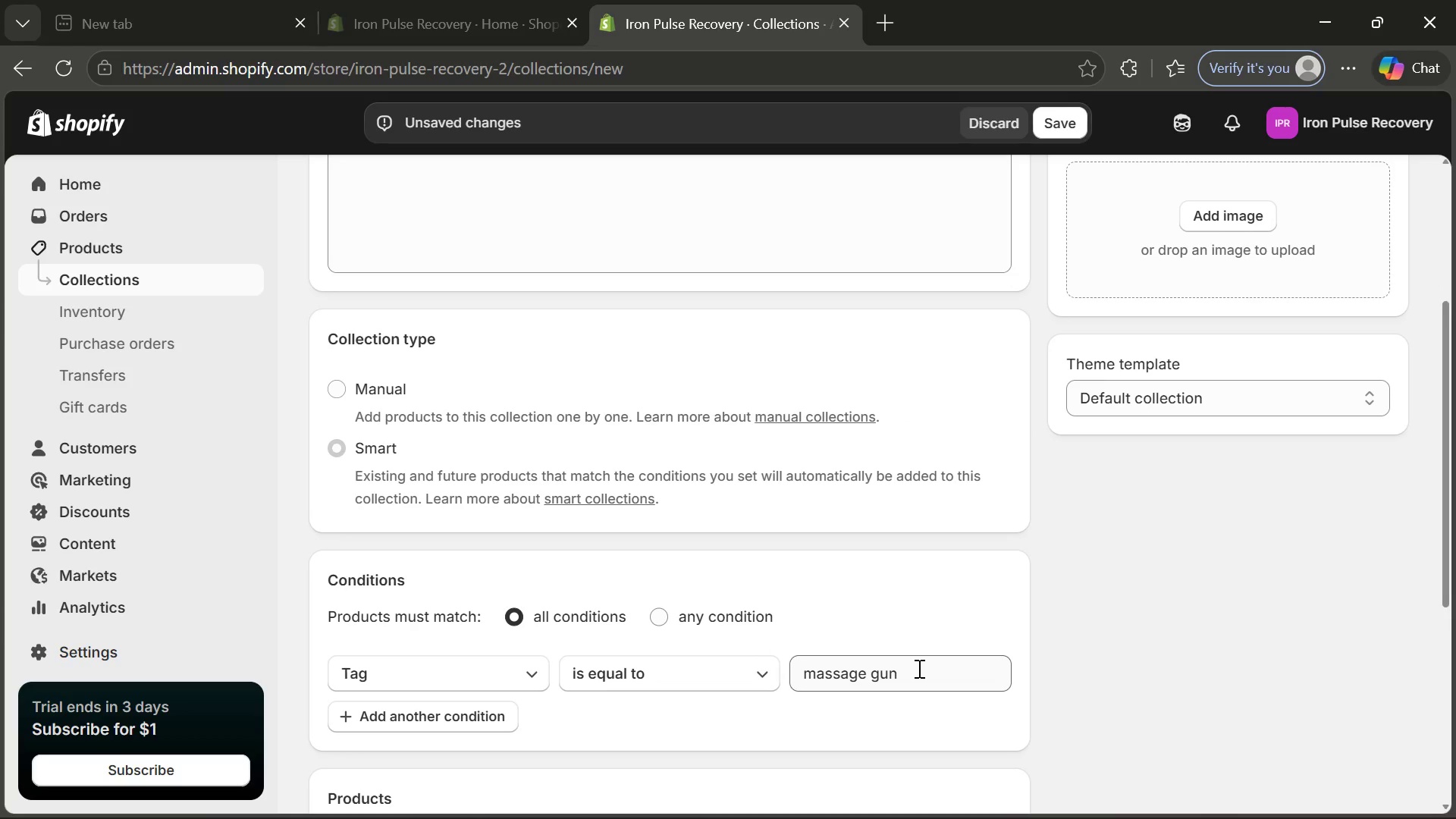 
left_click([918, 668])
 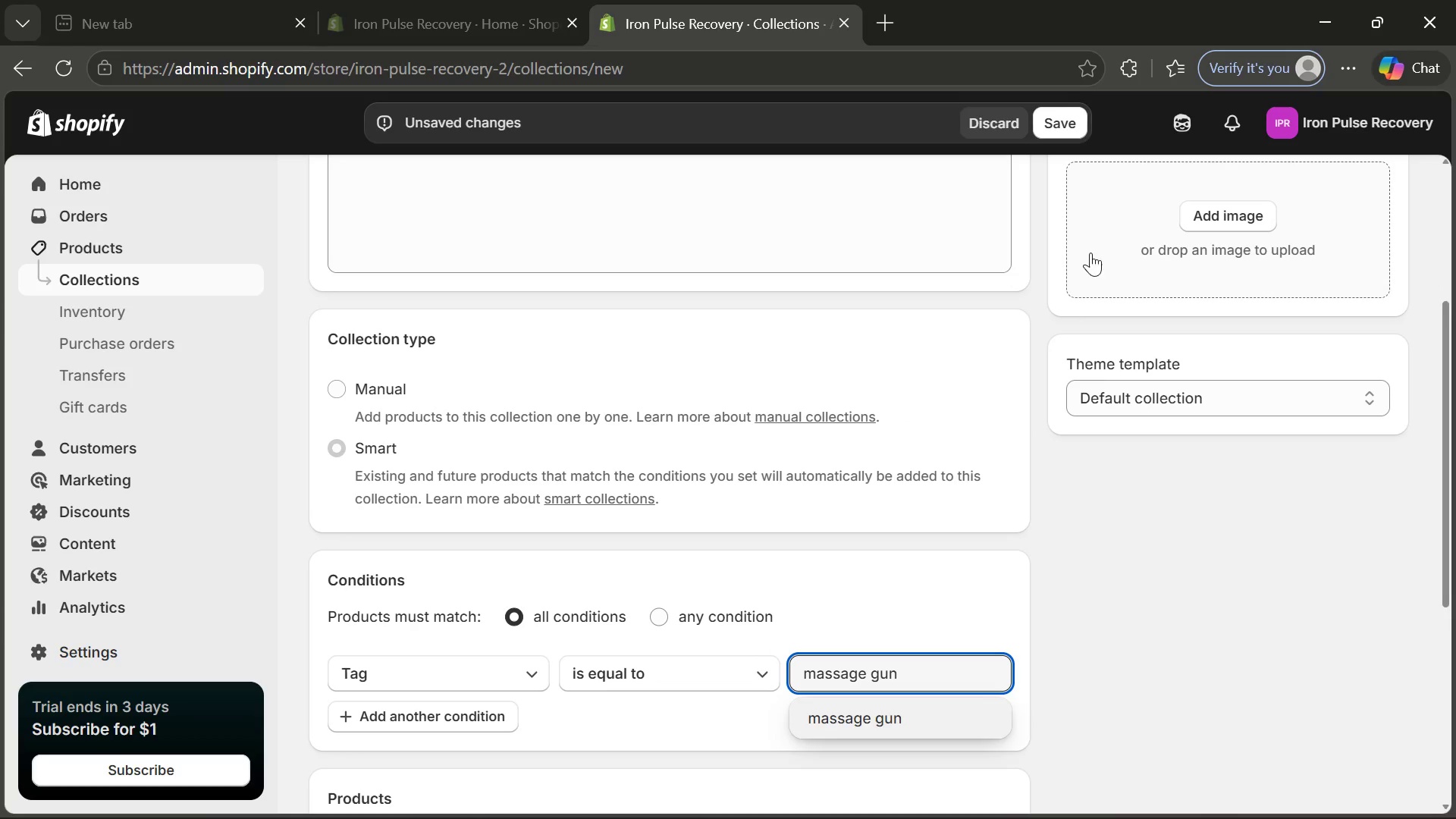 
wait(6.39)
 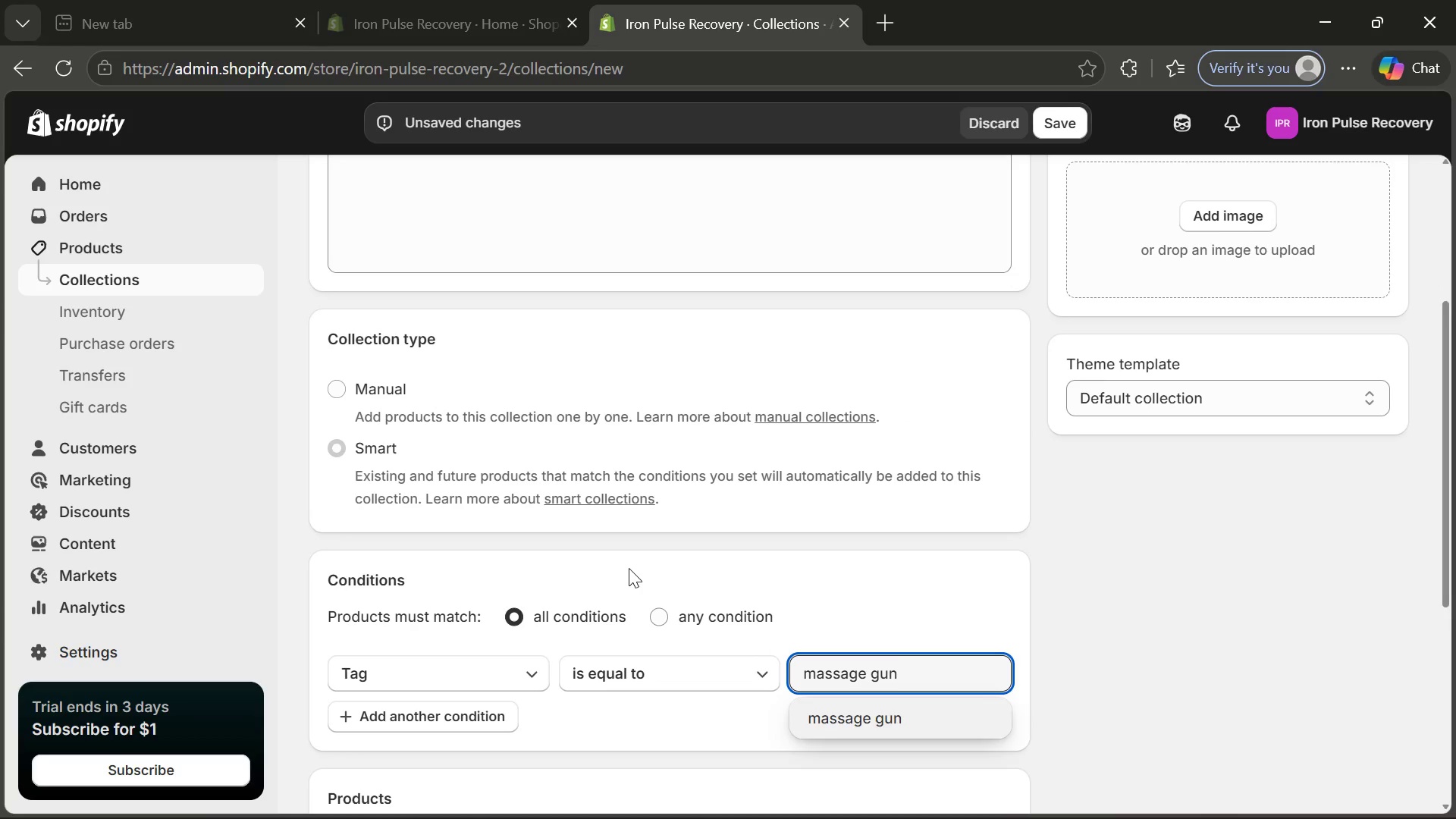 
left_click([1072, 125])
 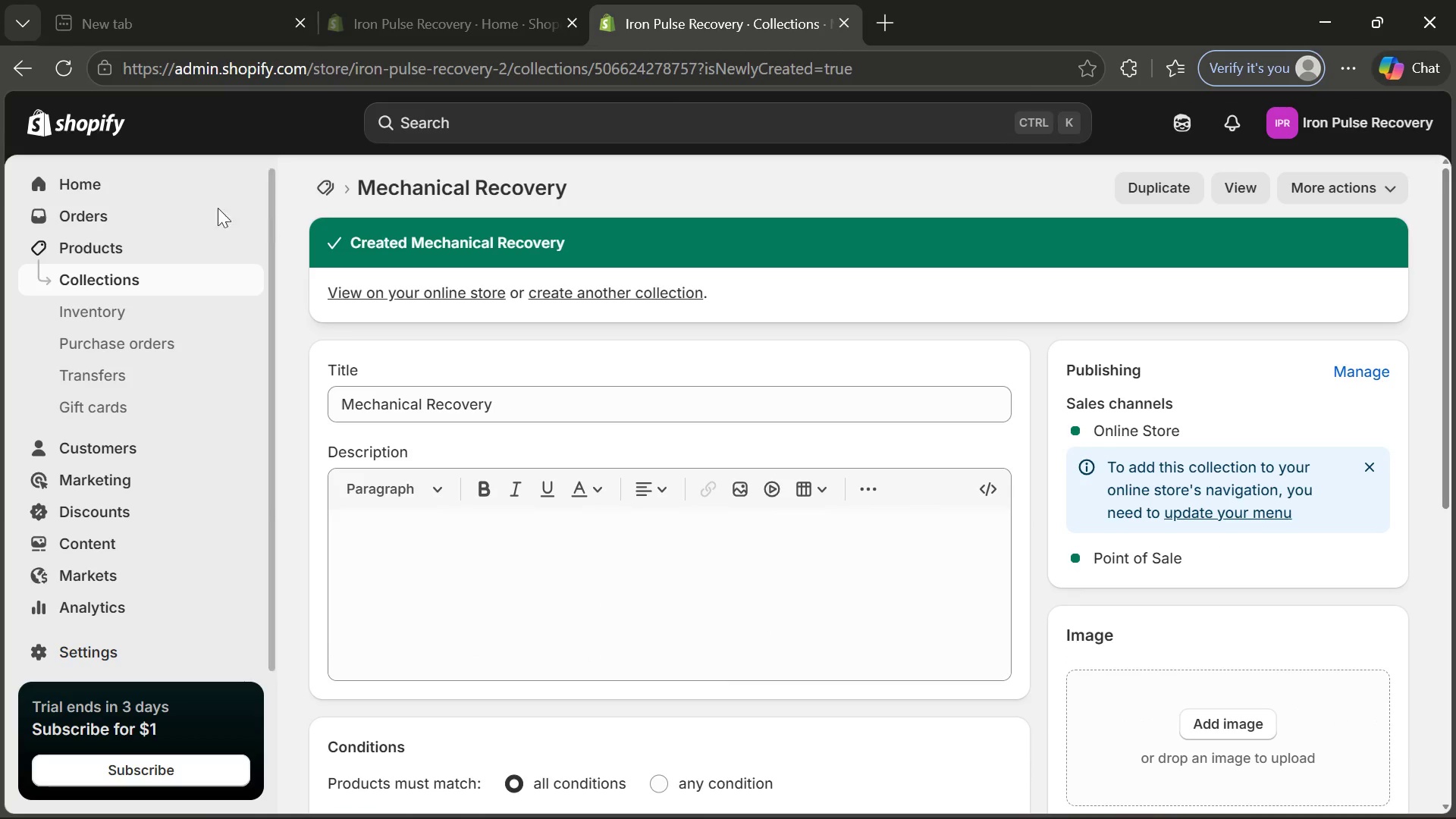 
wait(6.22)
 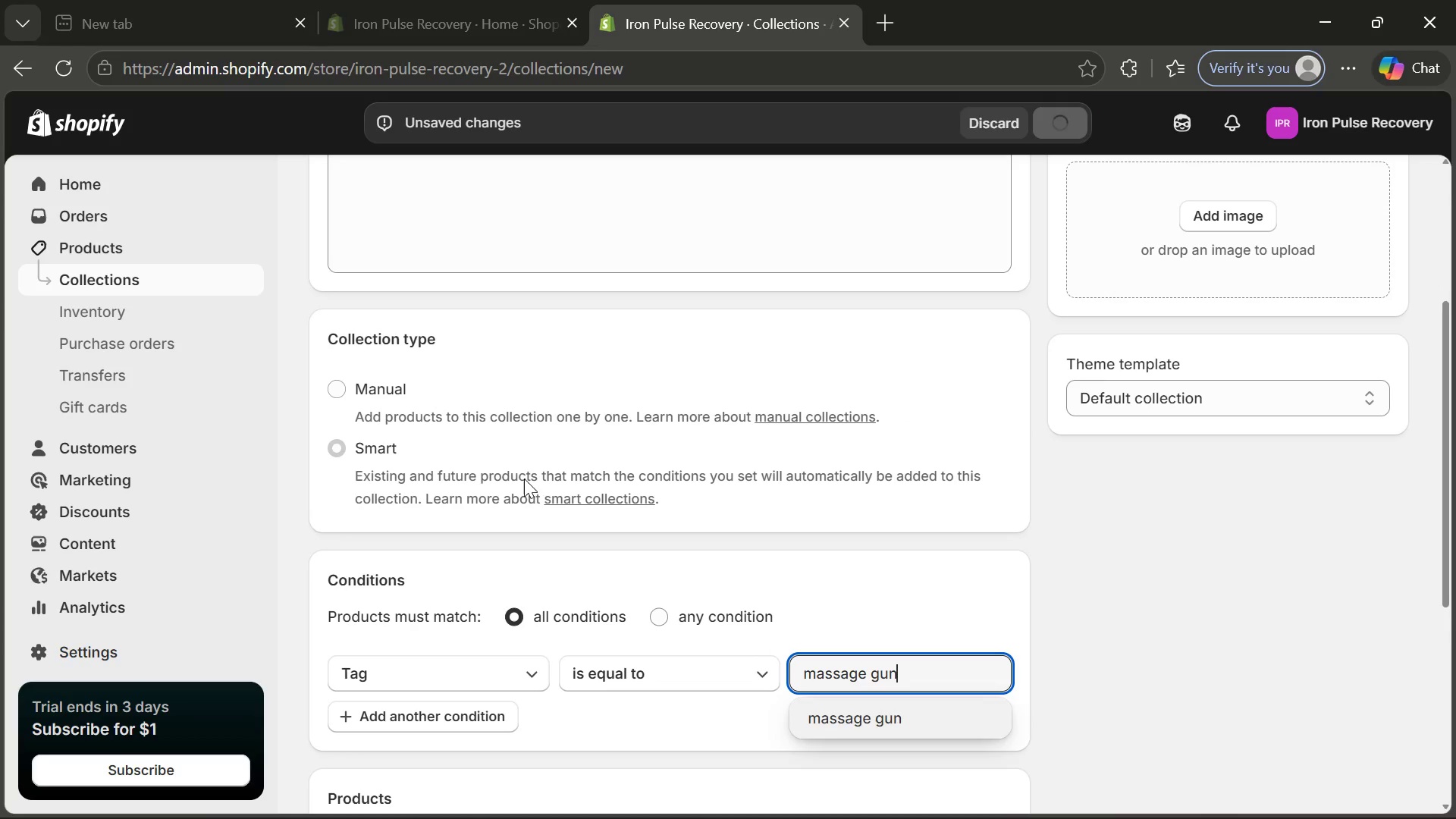 
left_click([171, 278])
 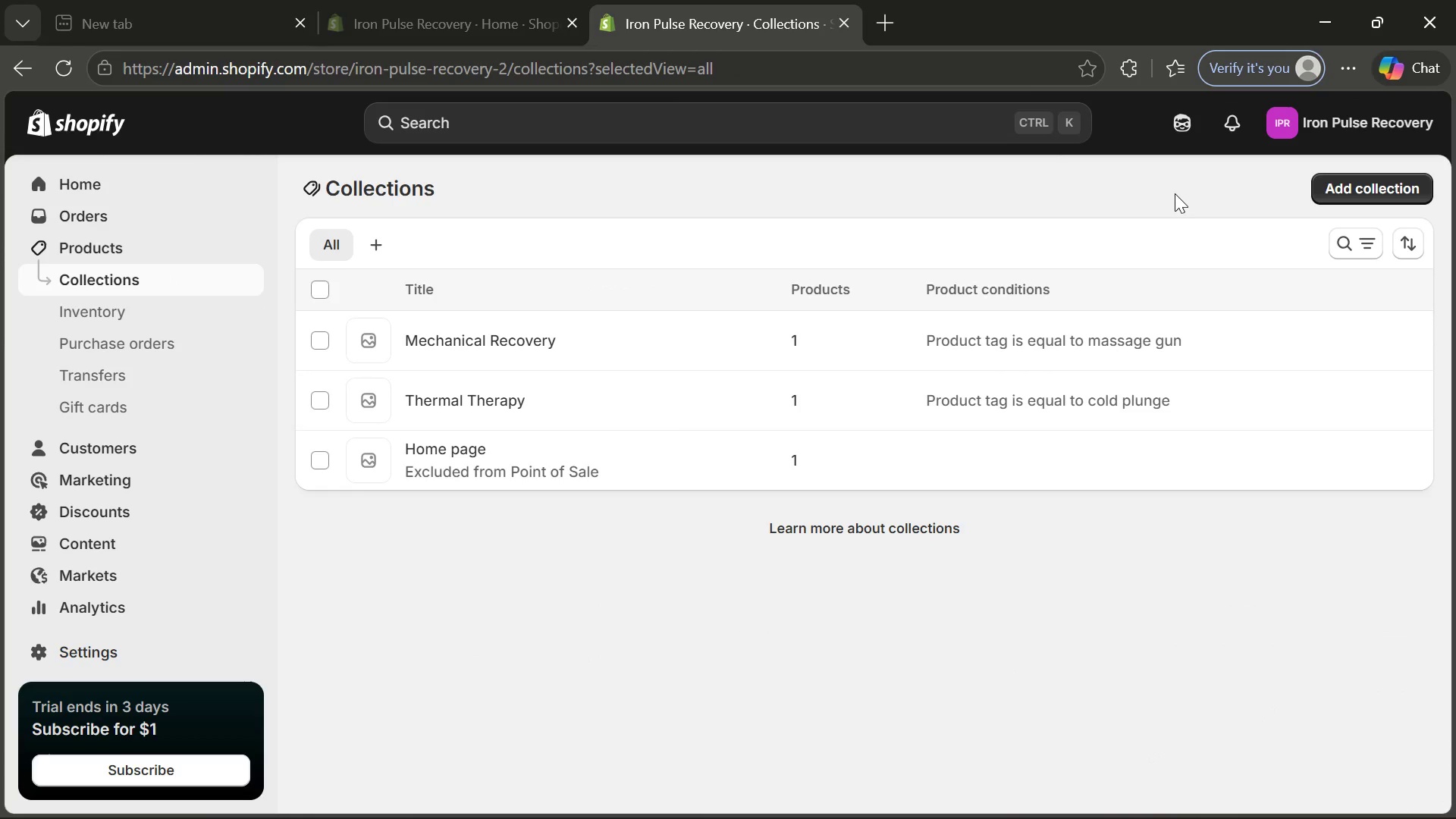 
left_click([1357, 189])
 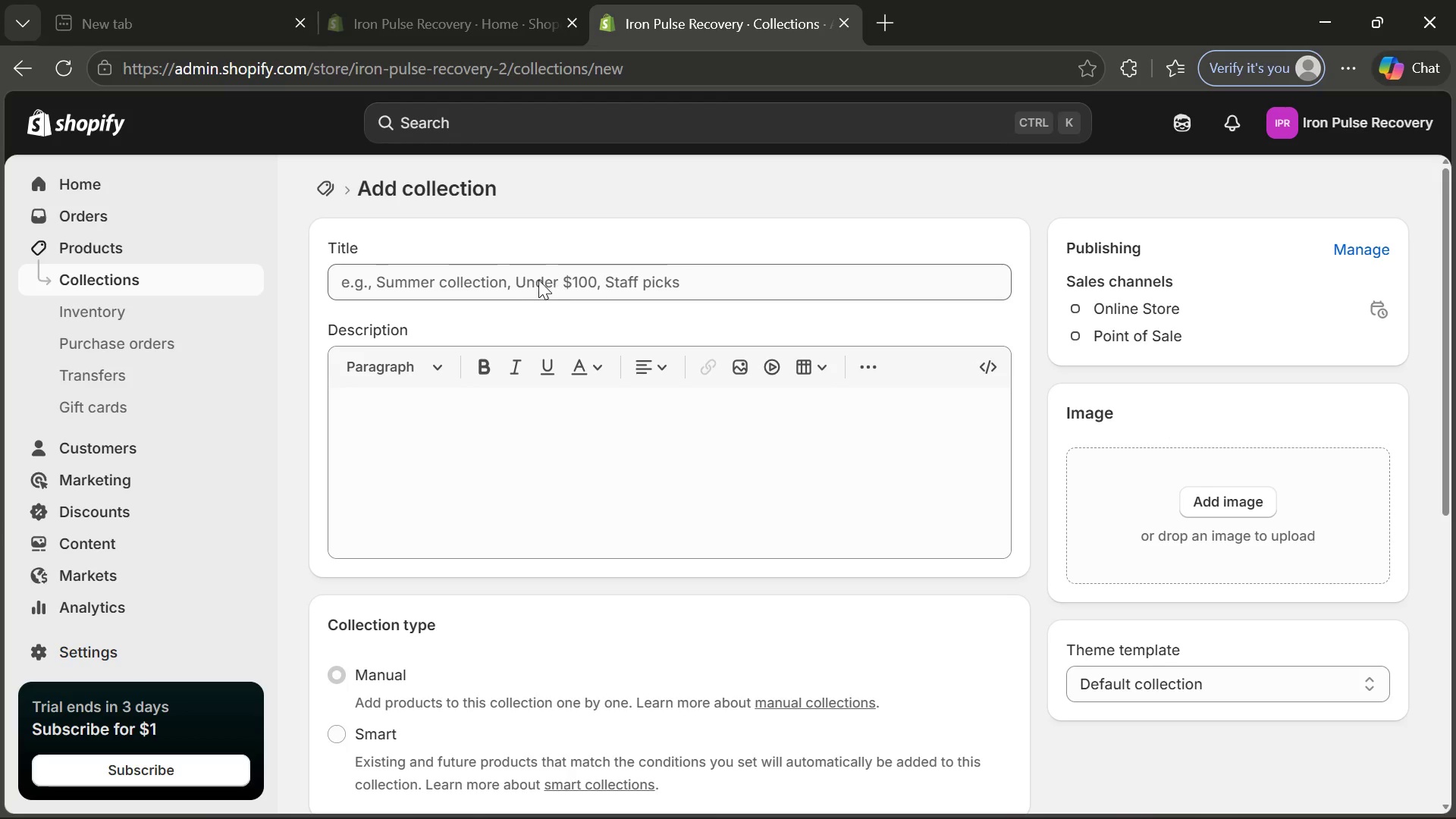 
left_click([532, 278])
 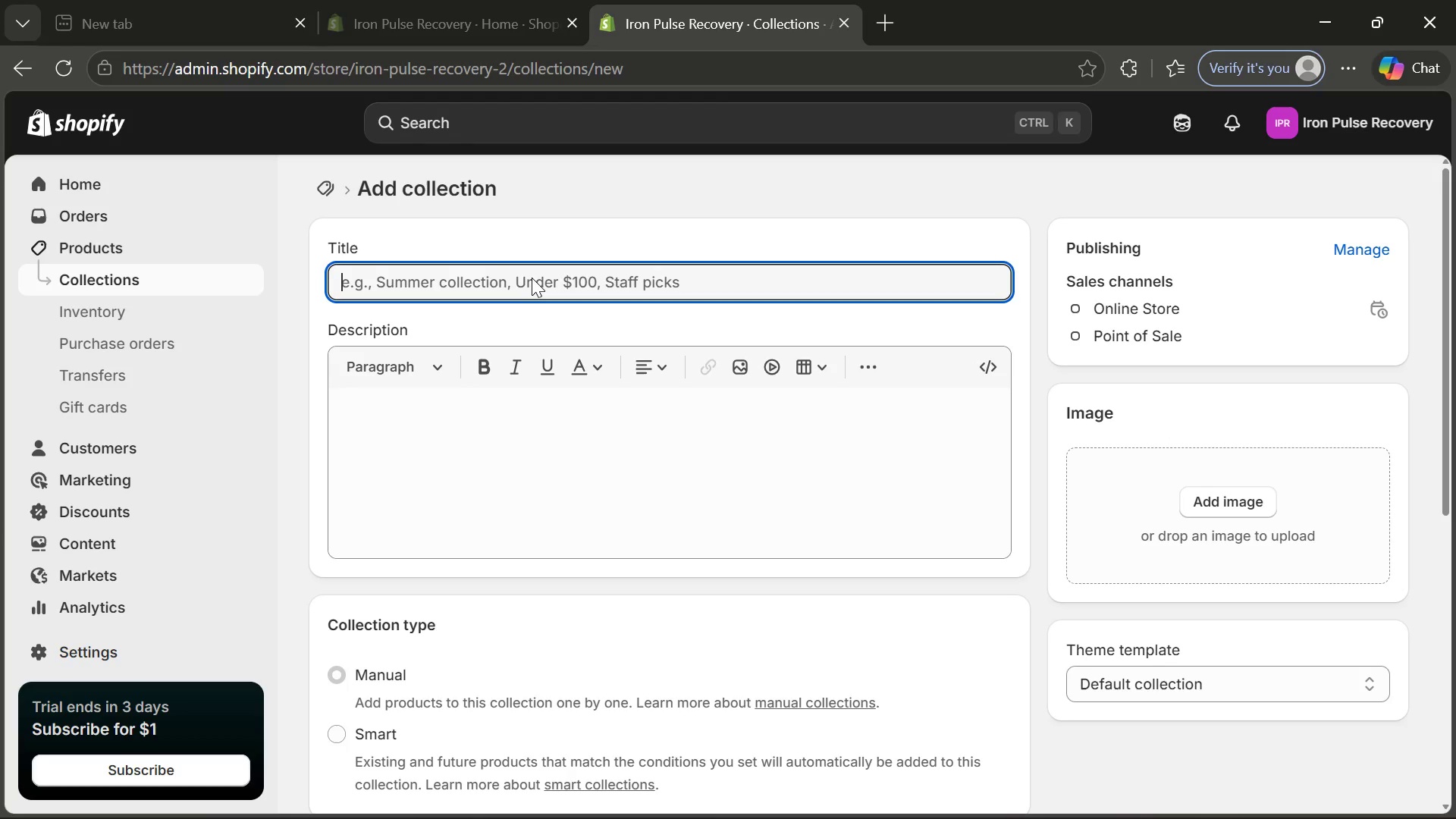 
type(Compression Recovery)
 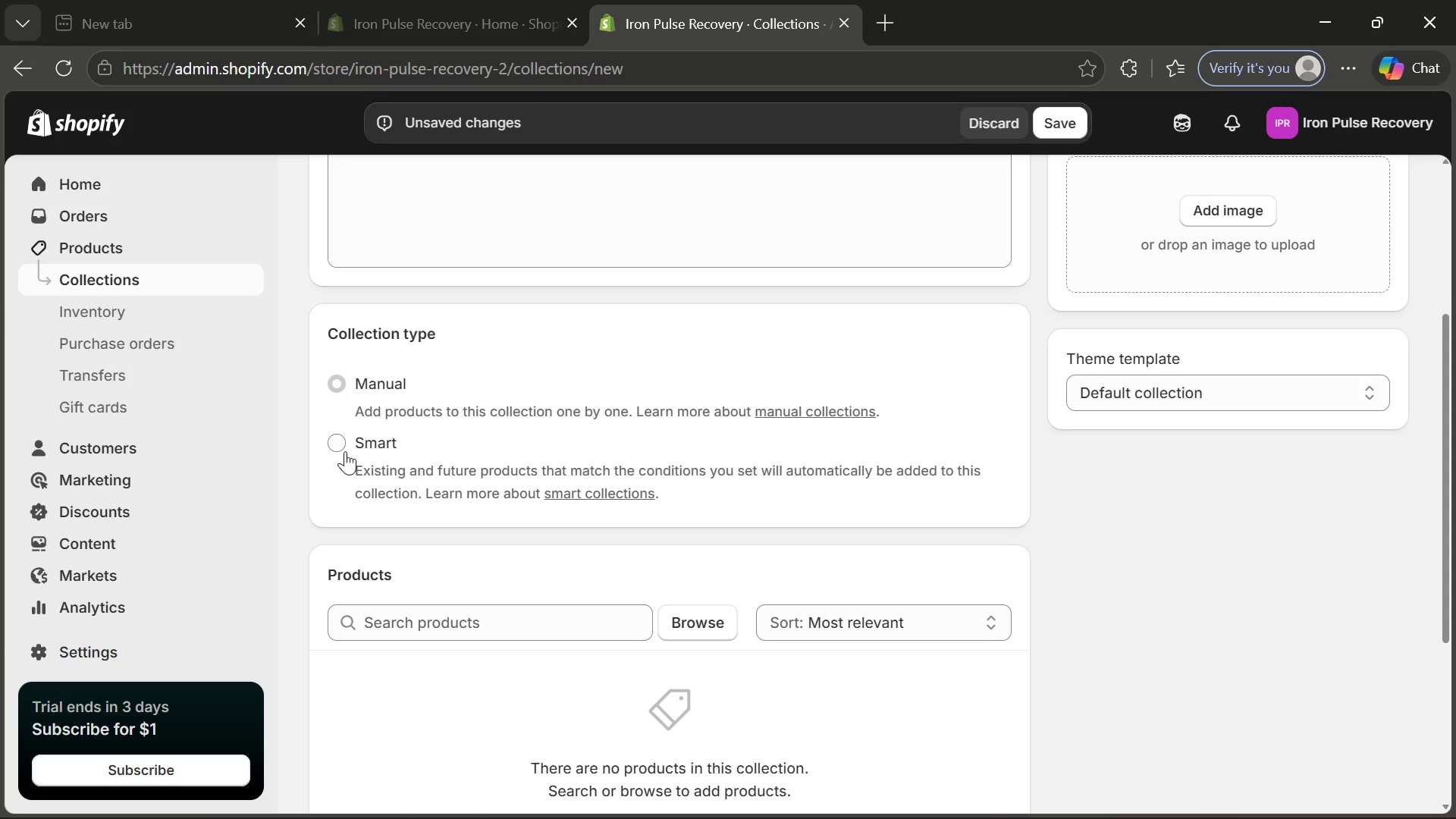 
left_click([345, 451])
 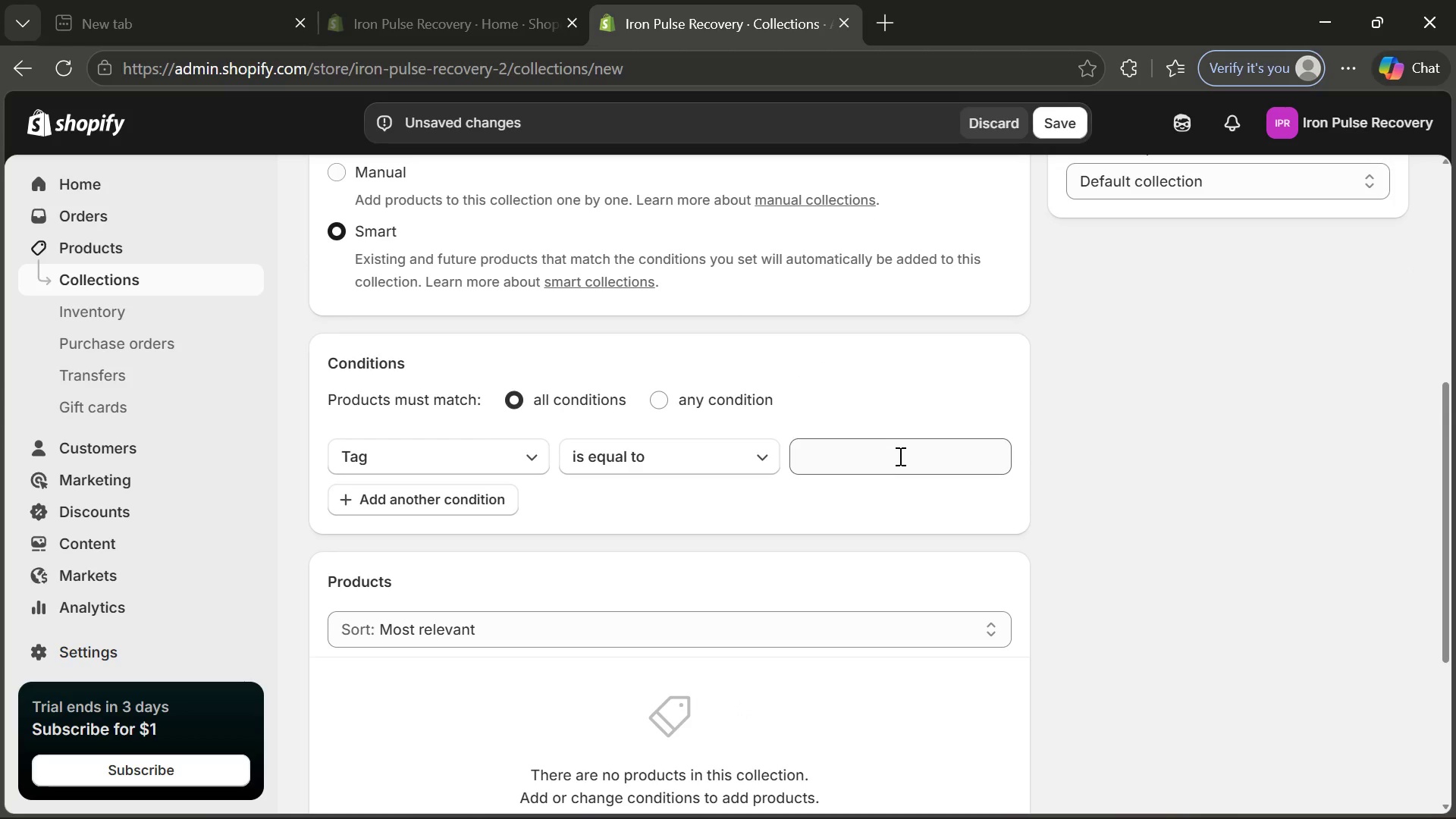 
left_click([899, 456])
 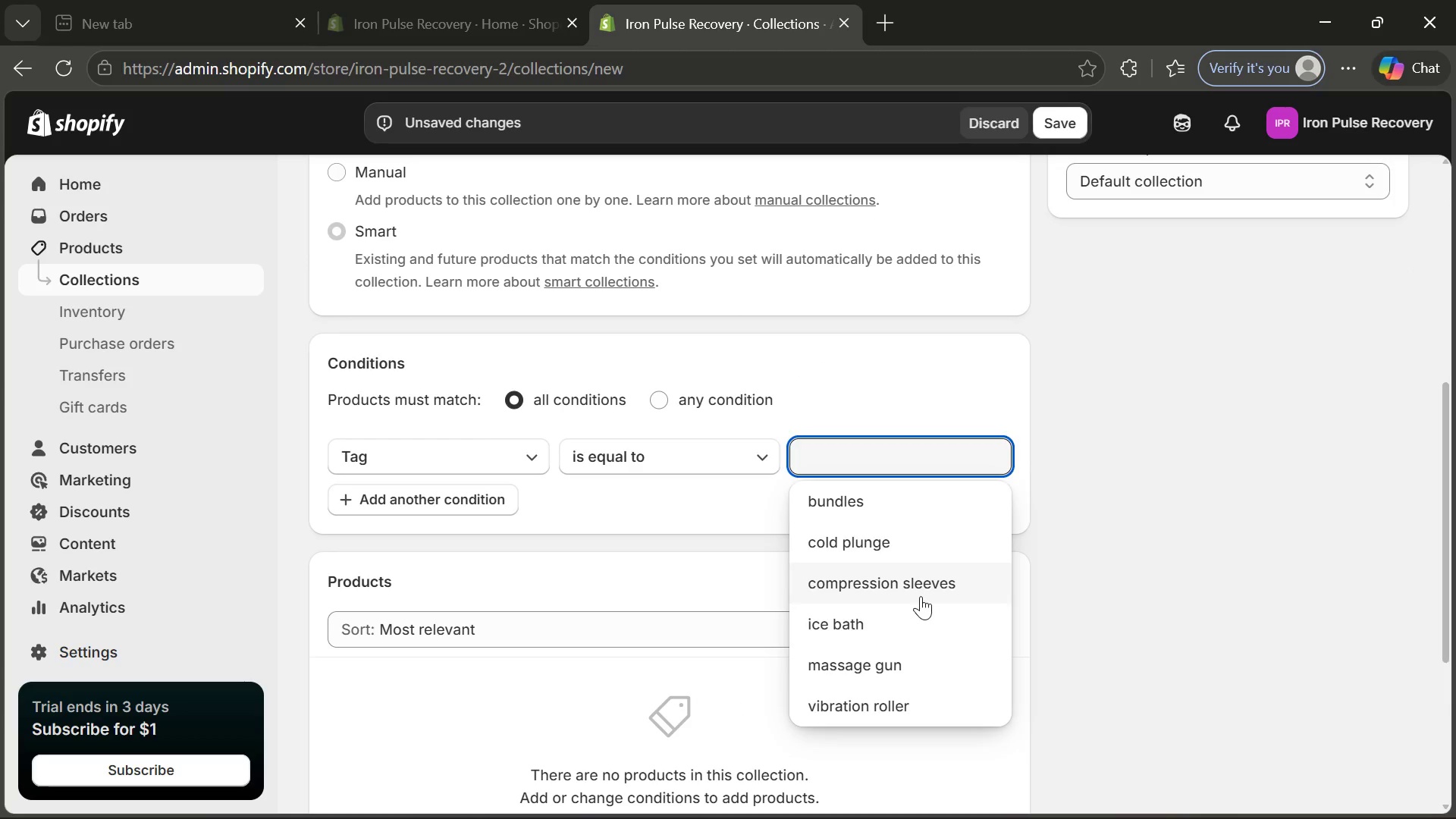 
left_click([921, 596])
 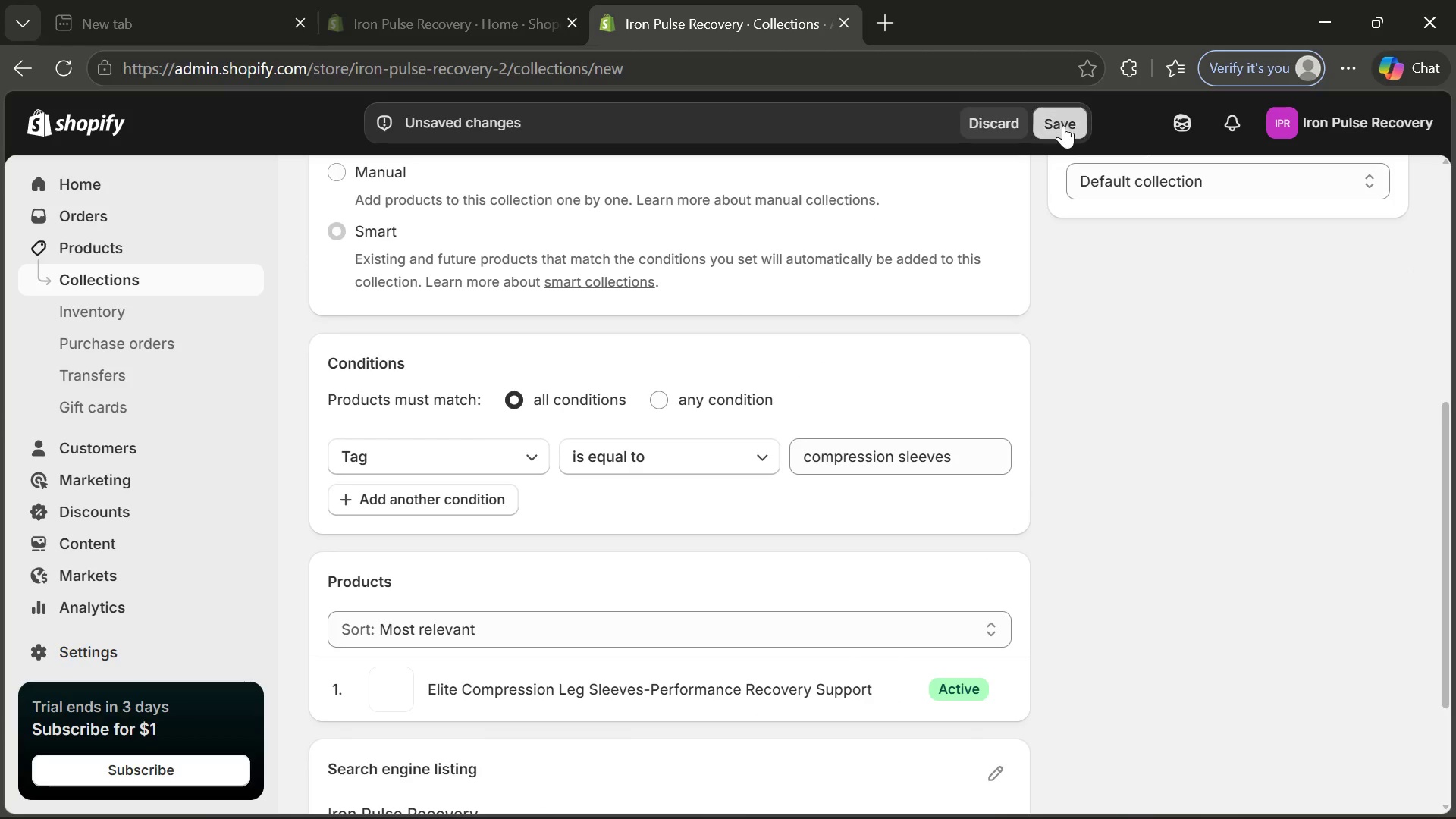 
left_click([1063, 125])
 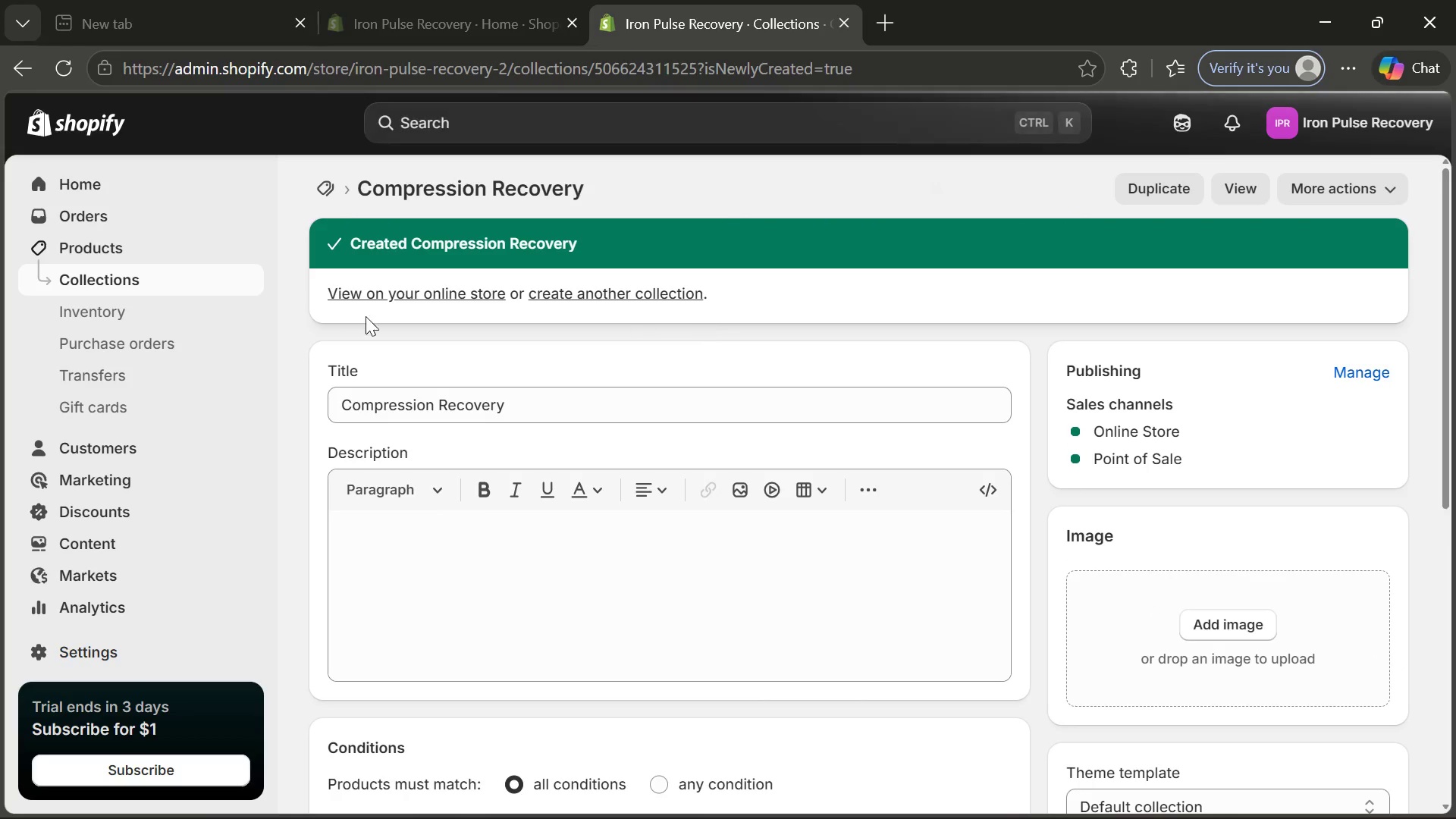 
wait(5.23)
 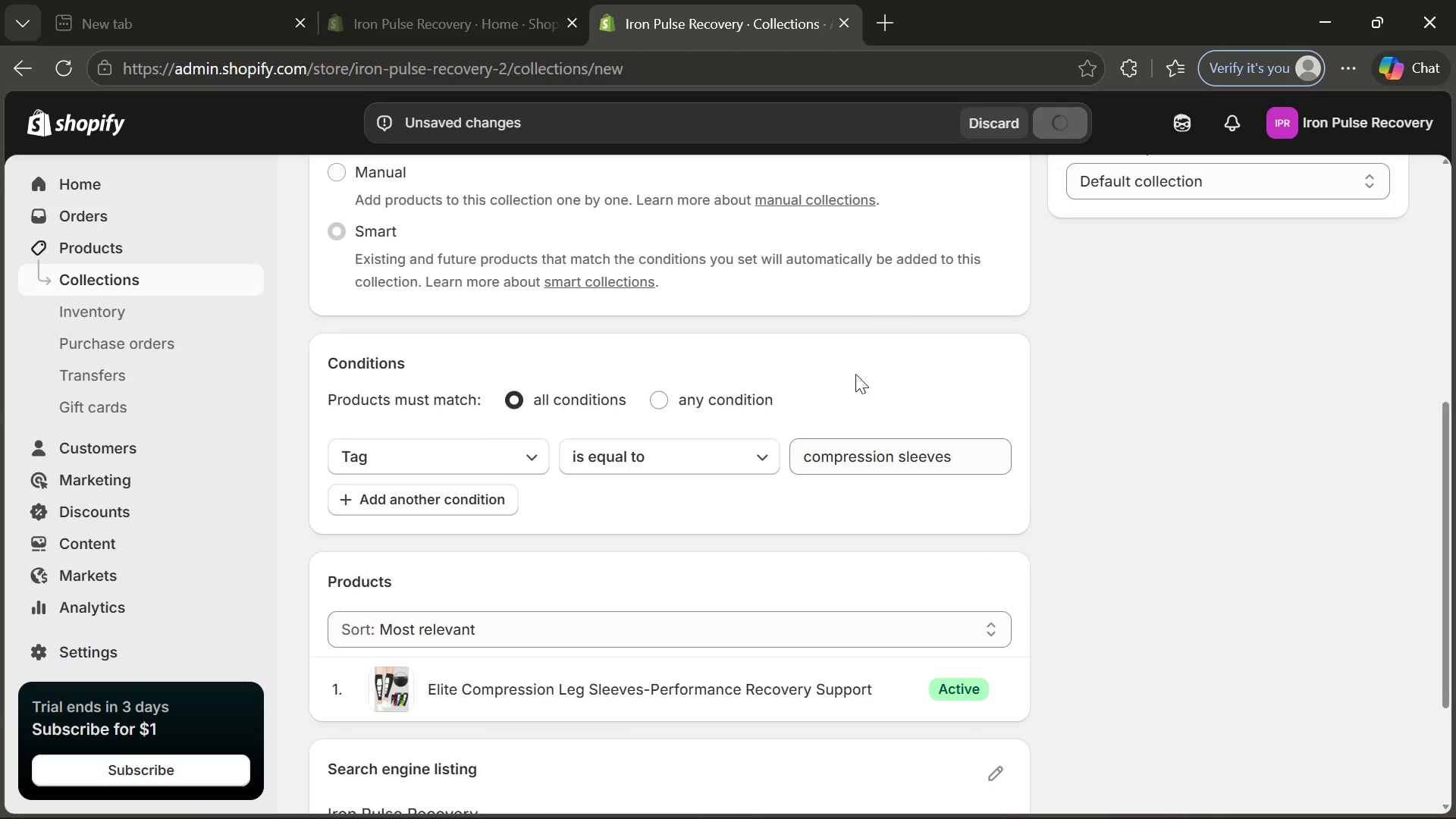 
left_click([139, 281])
 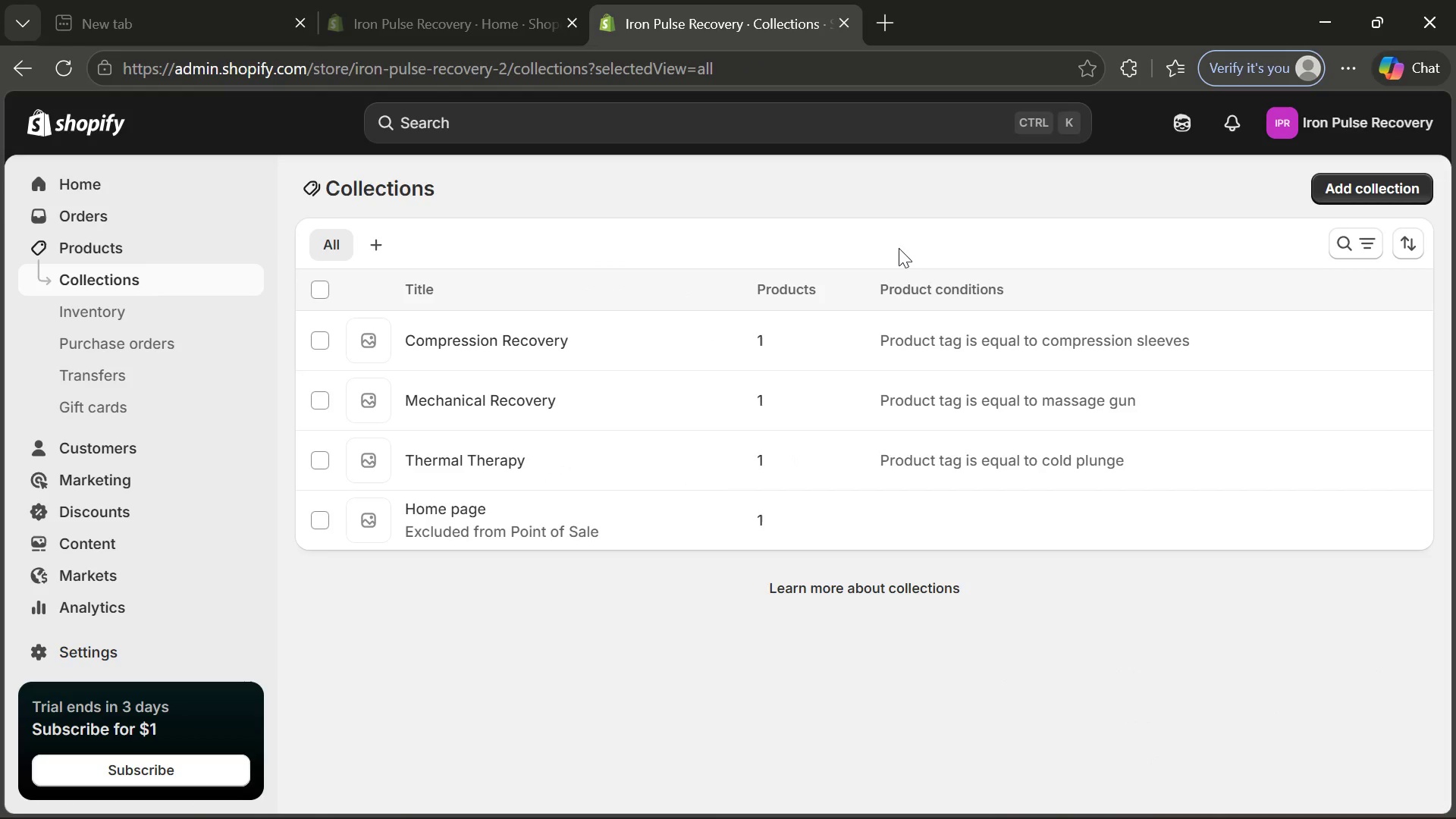 
left_click([1389, 187])
 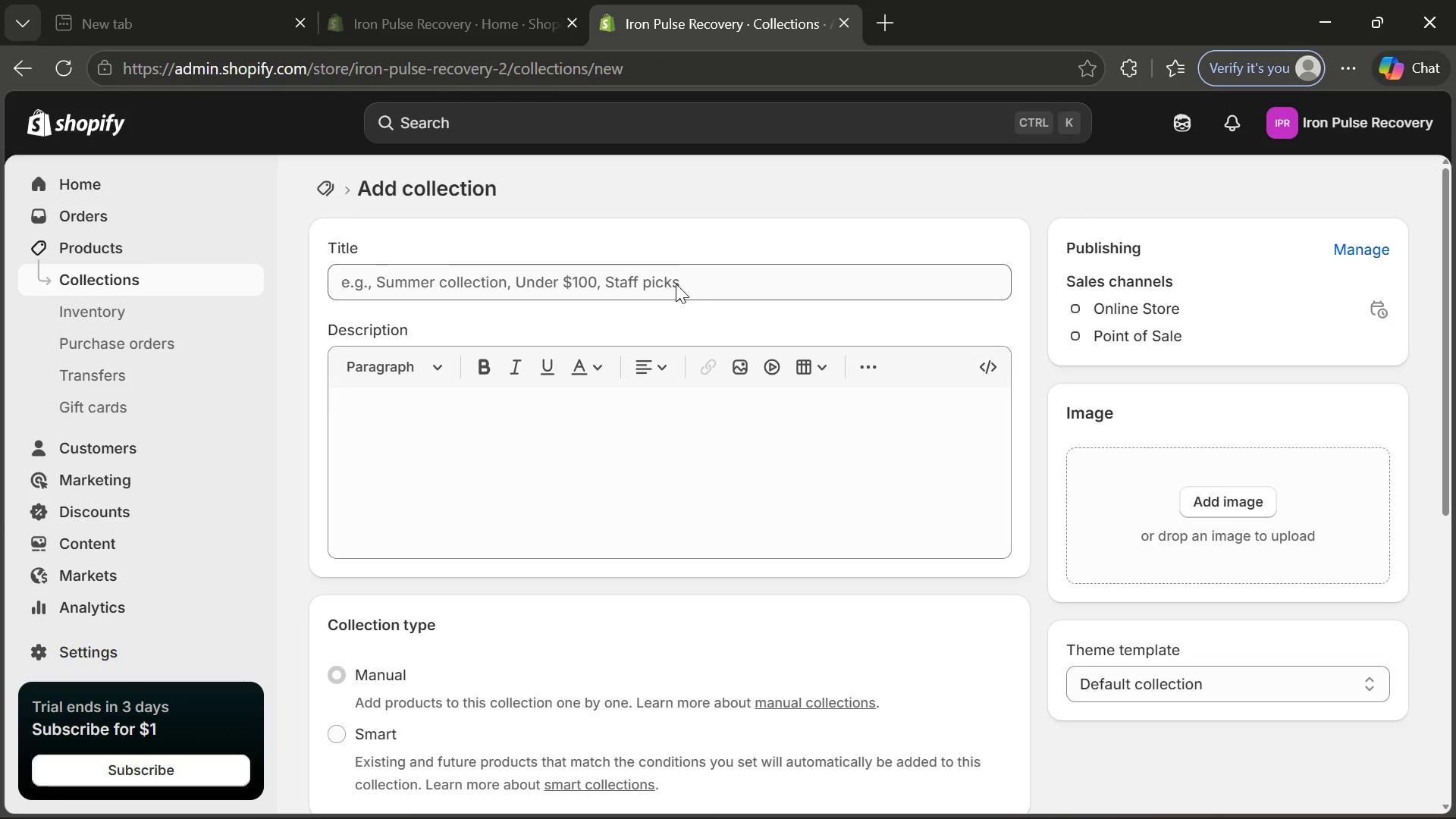 
left_click([673, 283])
 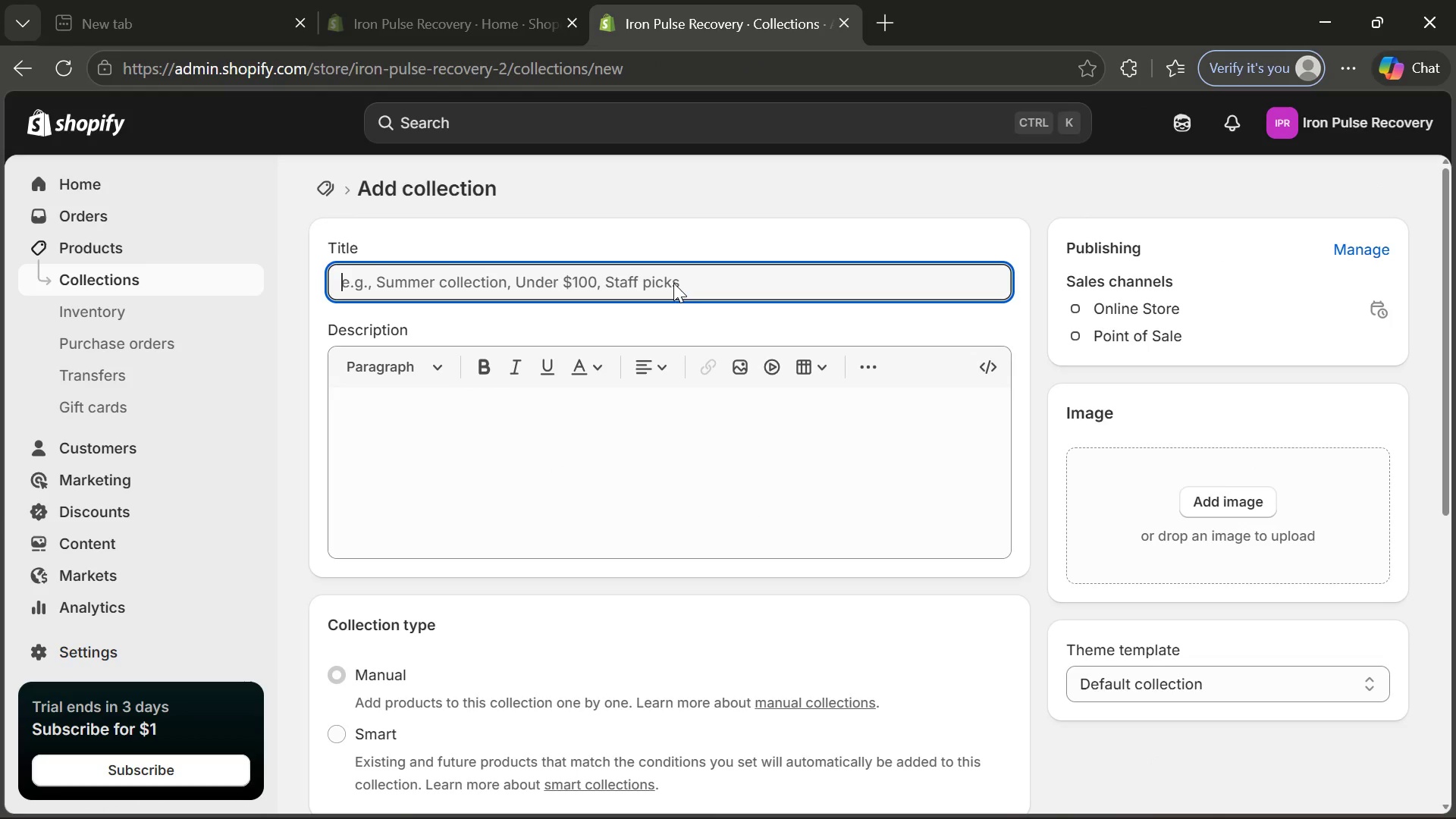 
type(Recovery Kit)
 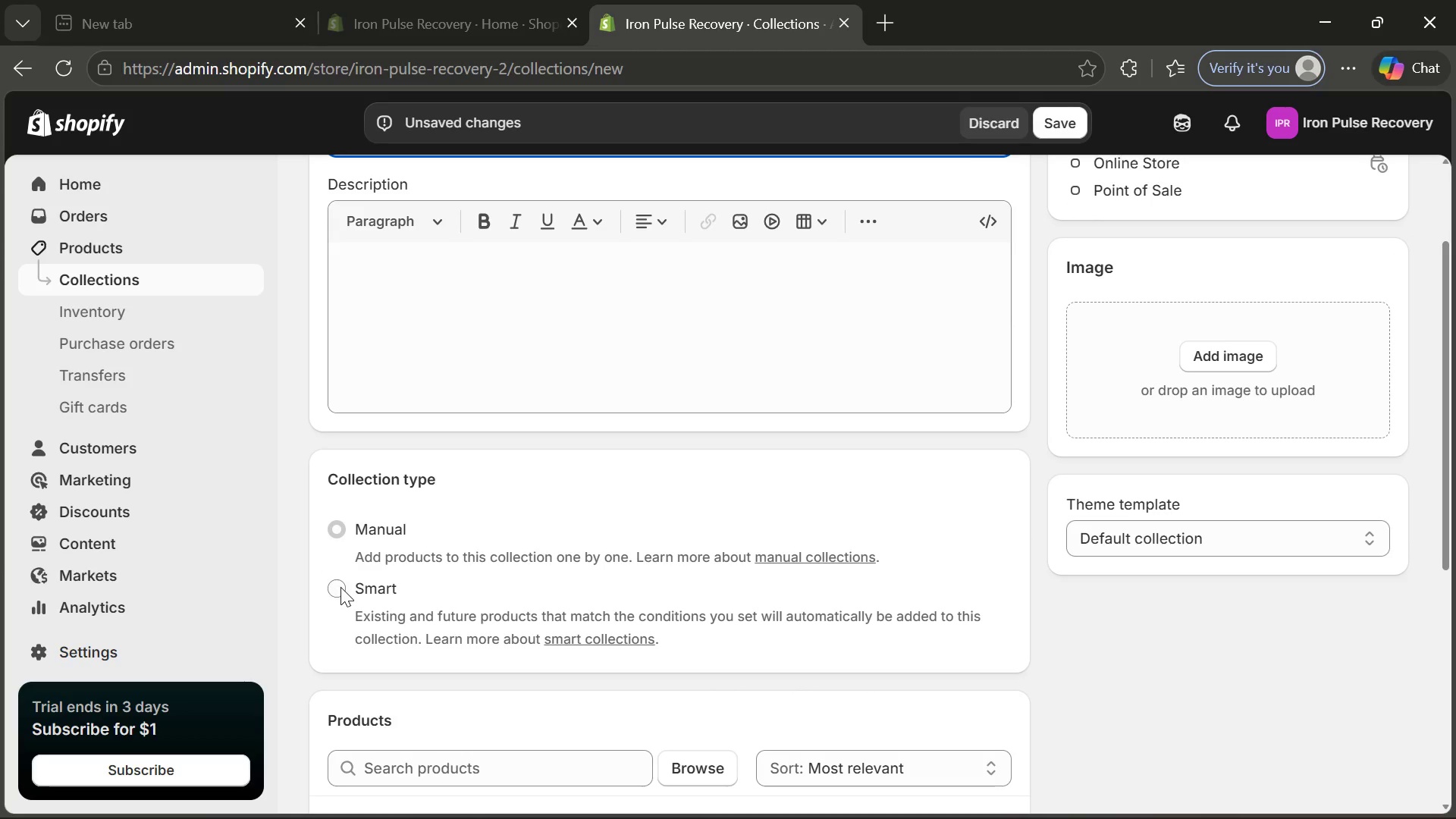 
left_click([340, 587])
 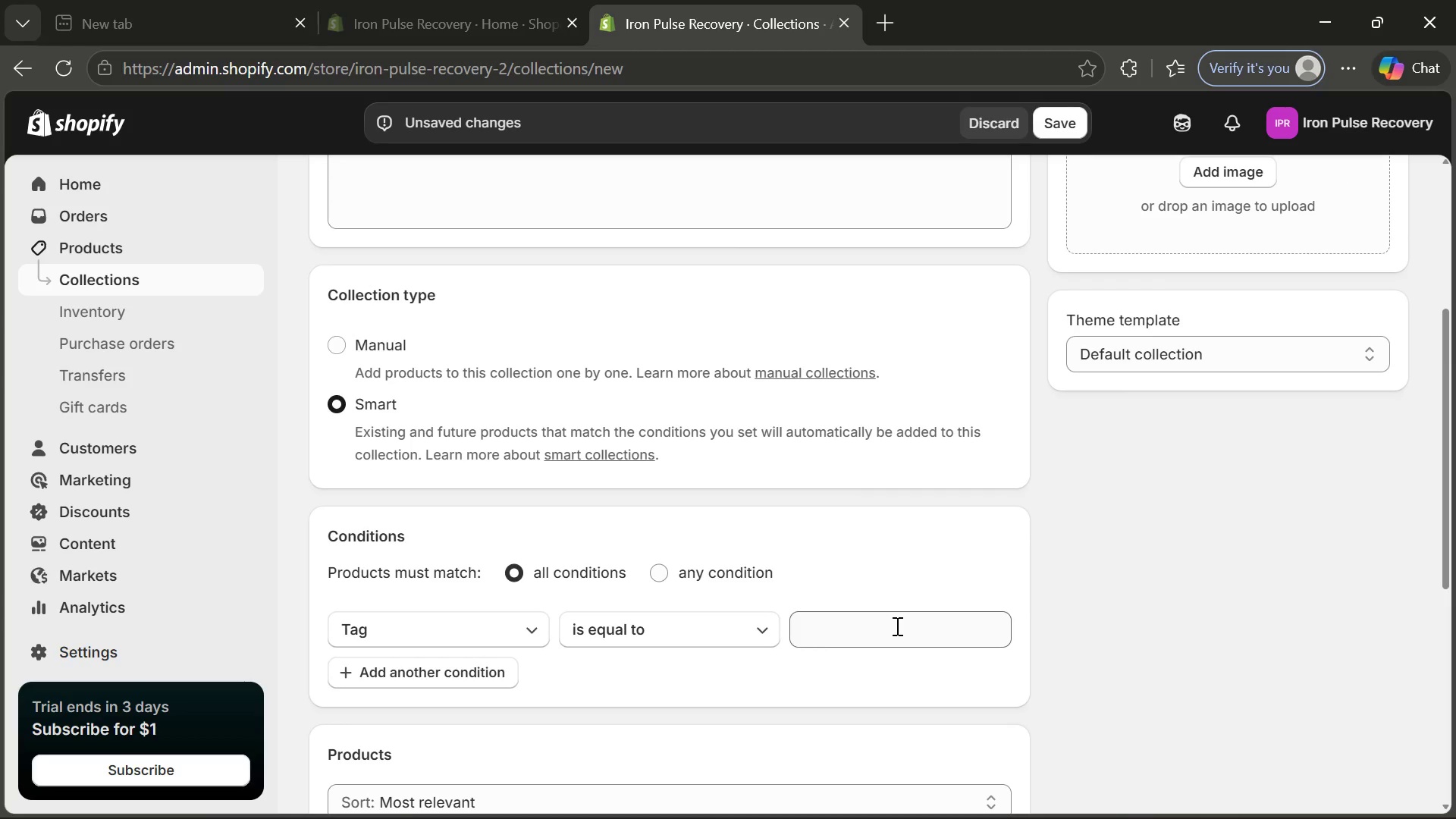 
left_click([896, 626])
 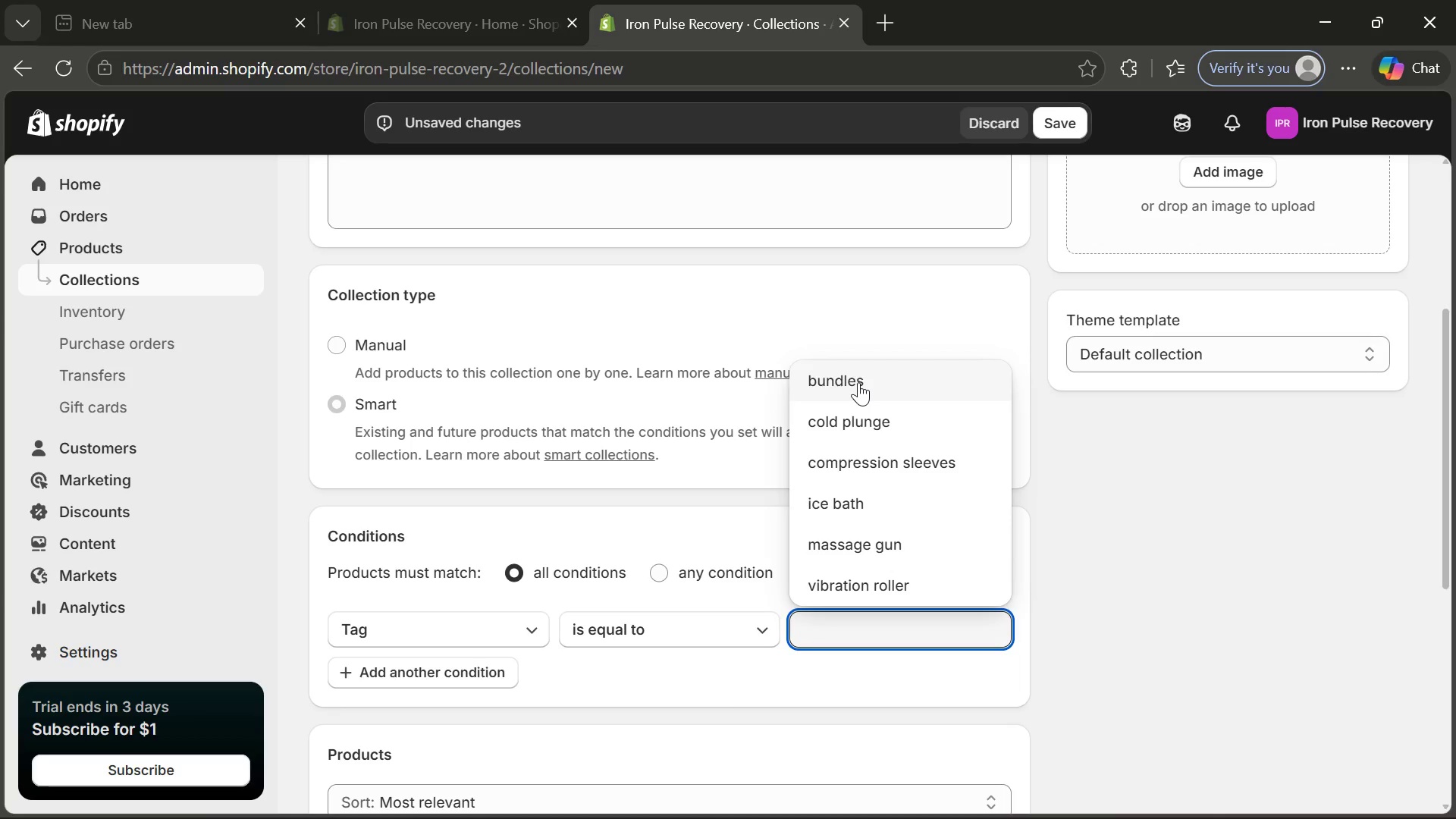 
left_click([858, 382])
 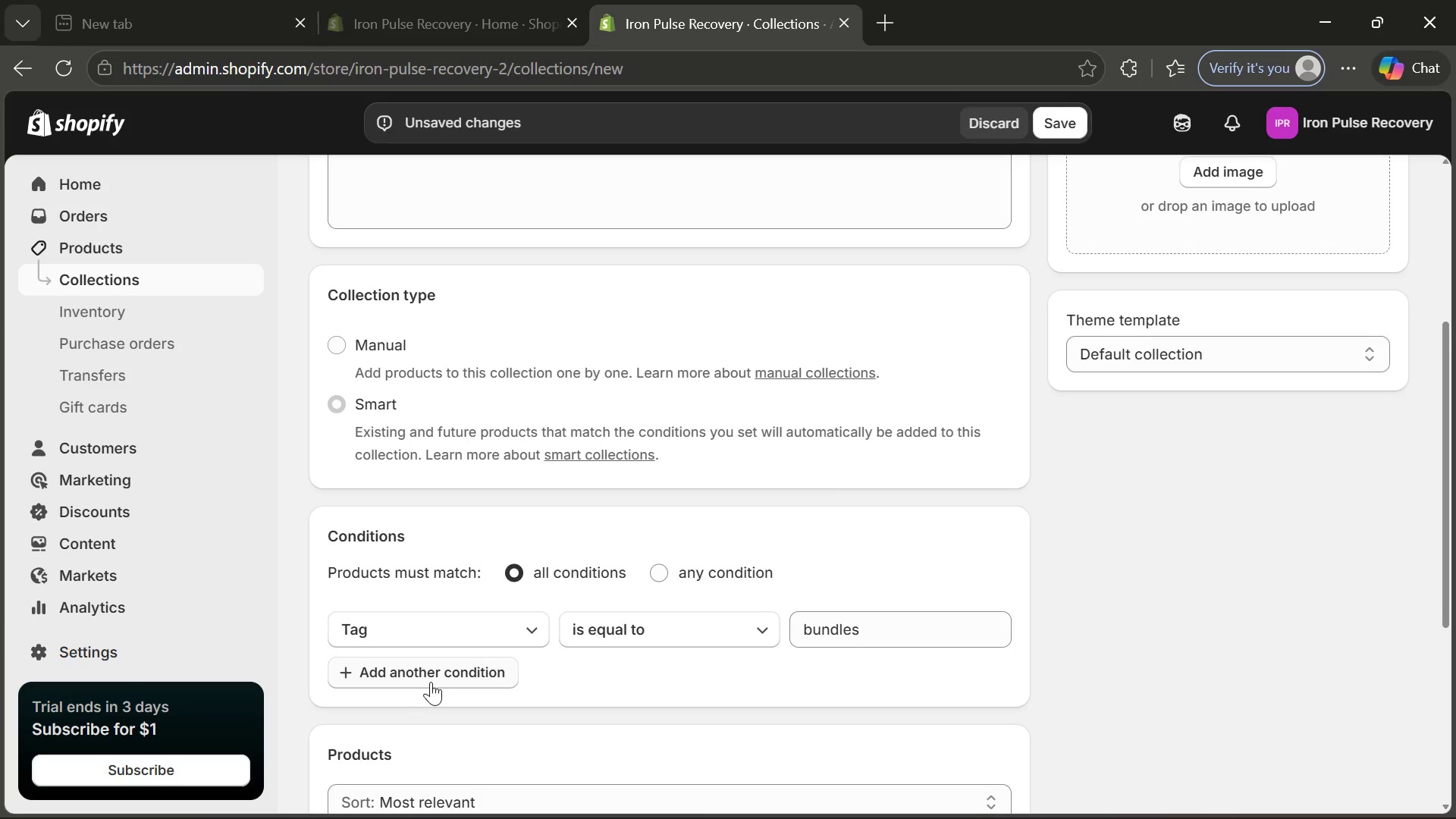 
left_click([431, 682])
 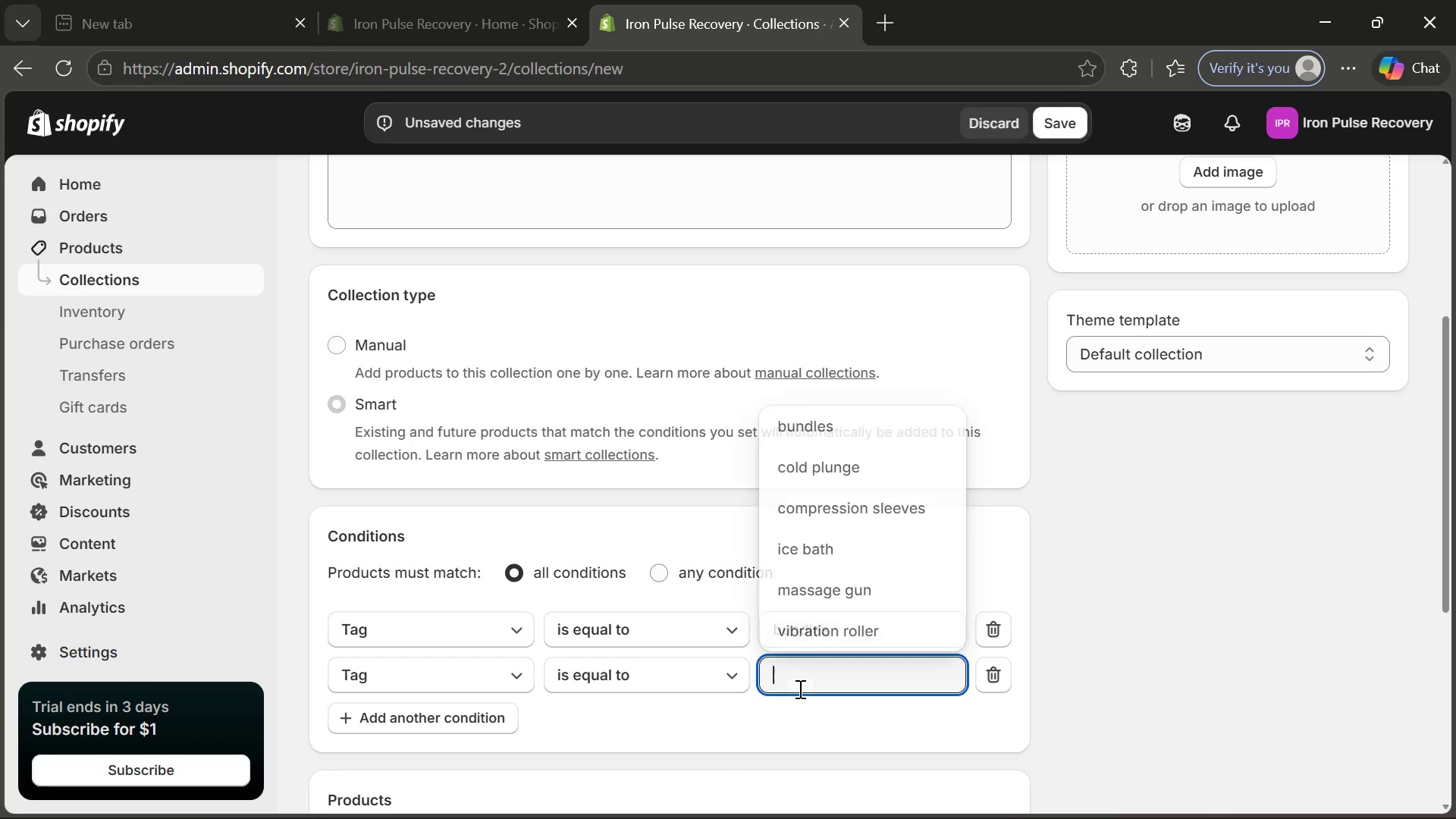 
left_click([799, 689])
 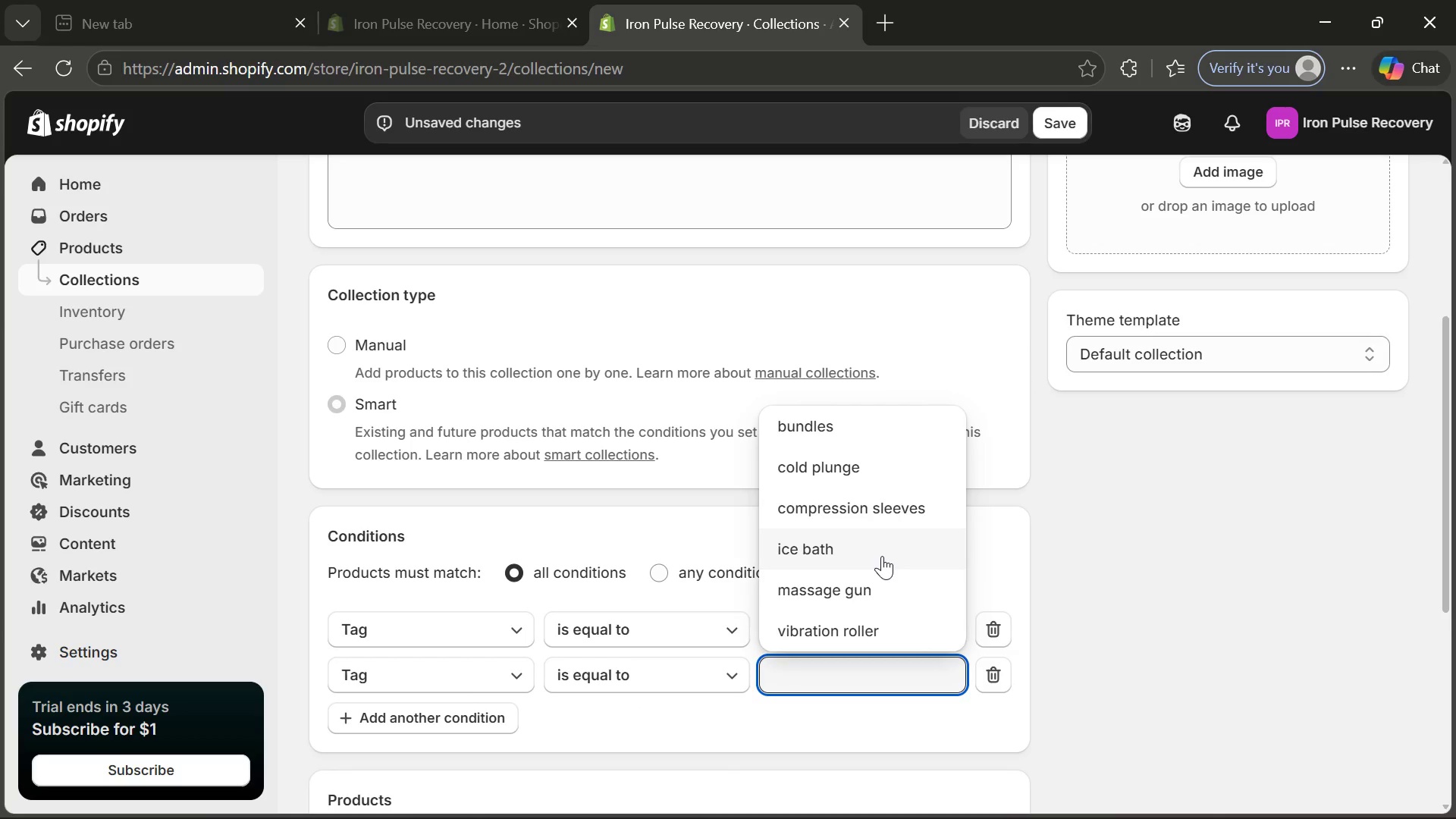 
type(kit)
 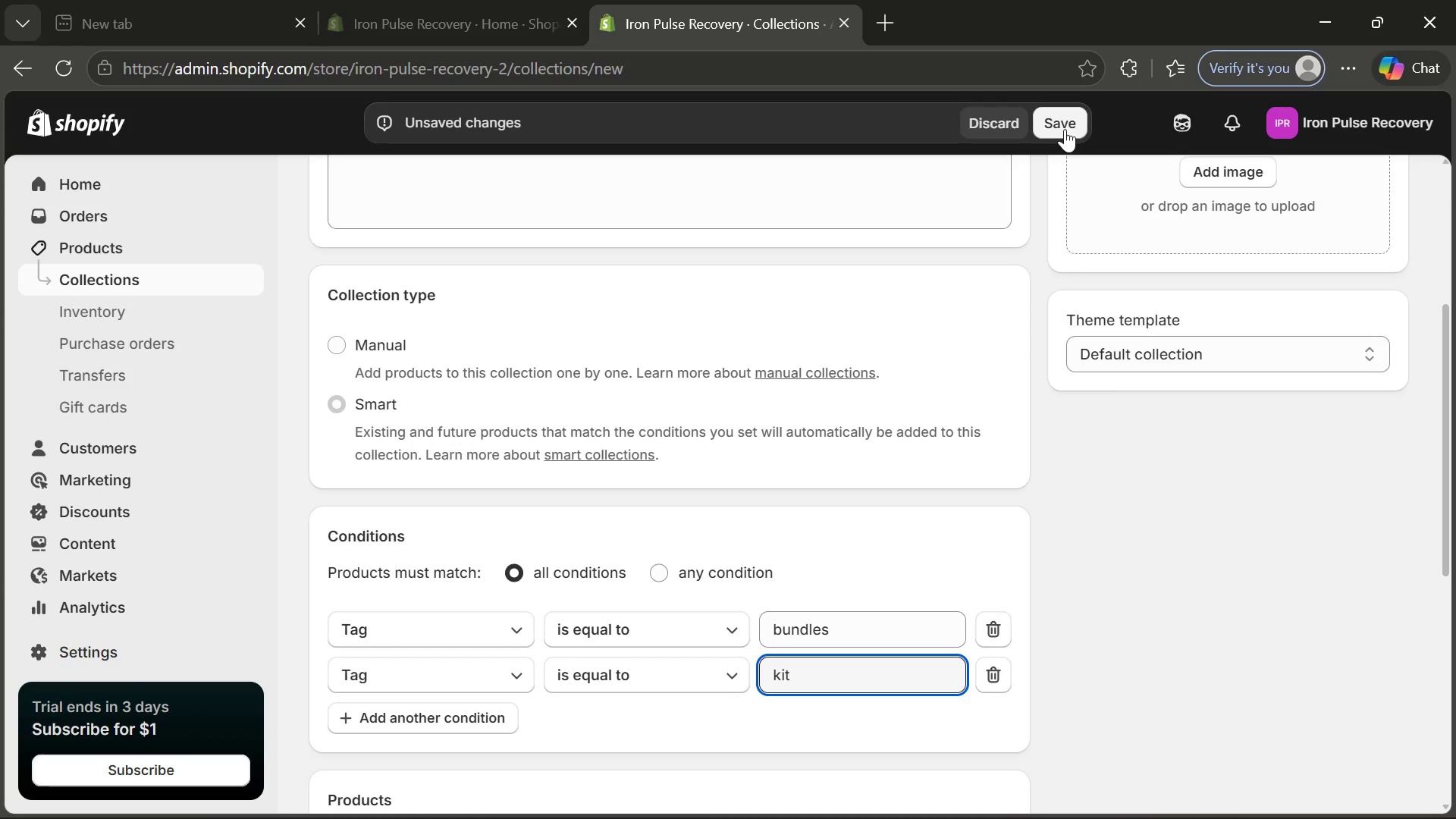 
left_click([1065, 129])
 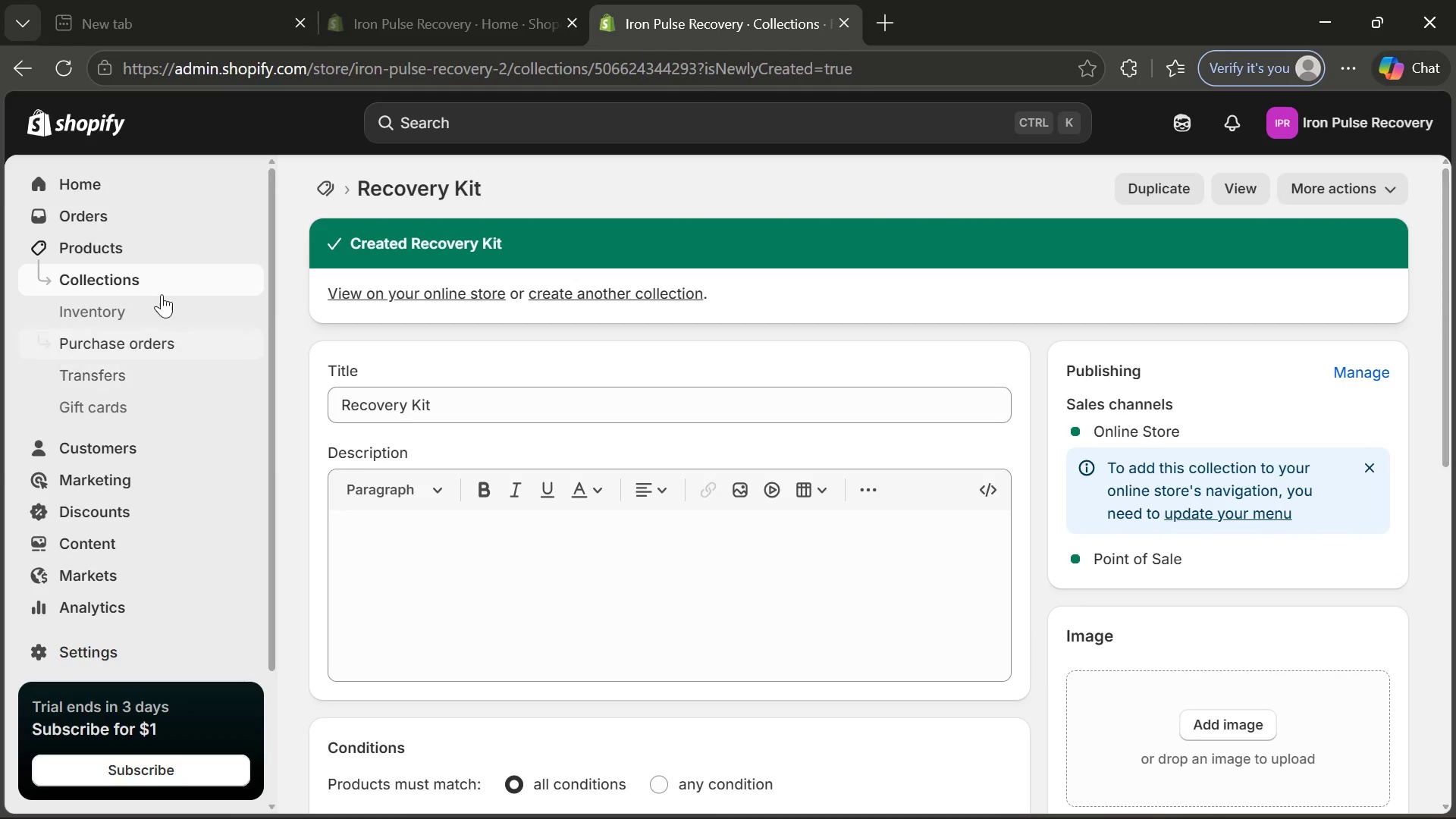 
wait(7.47)
 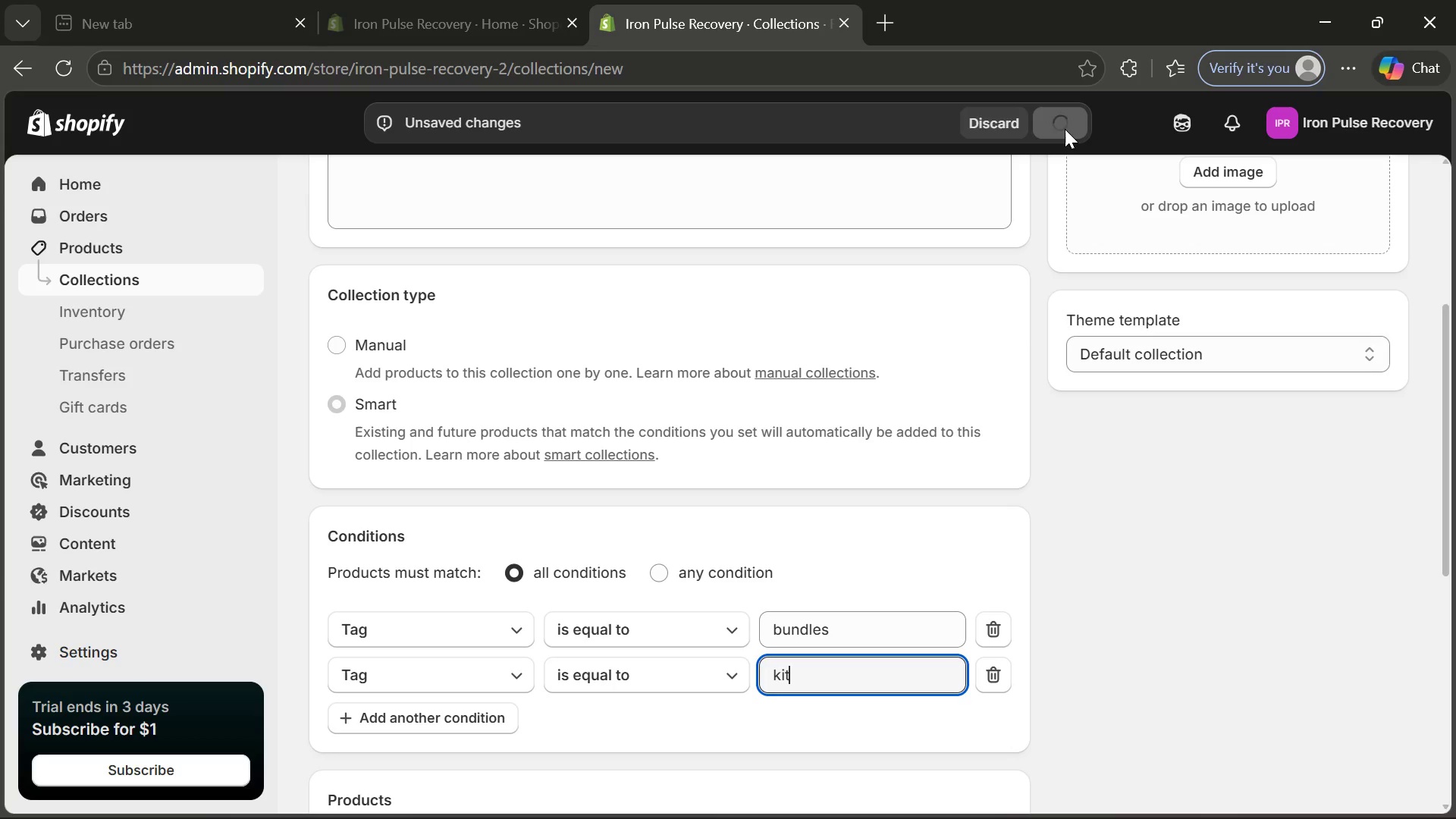 
left_click([136, 286])
 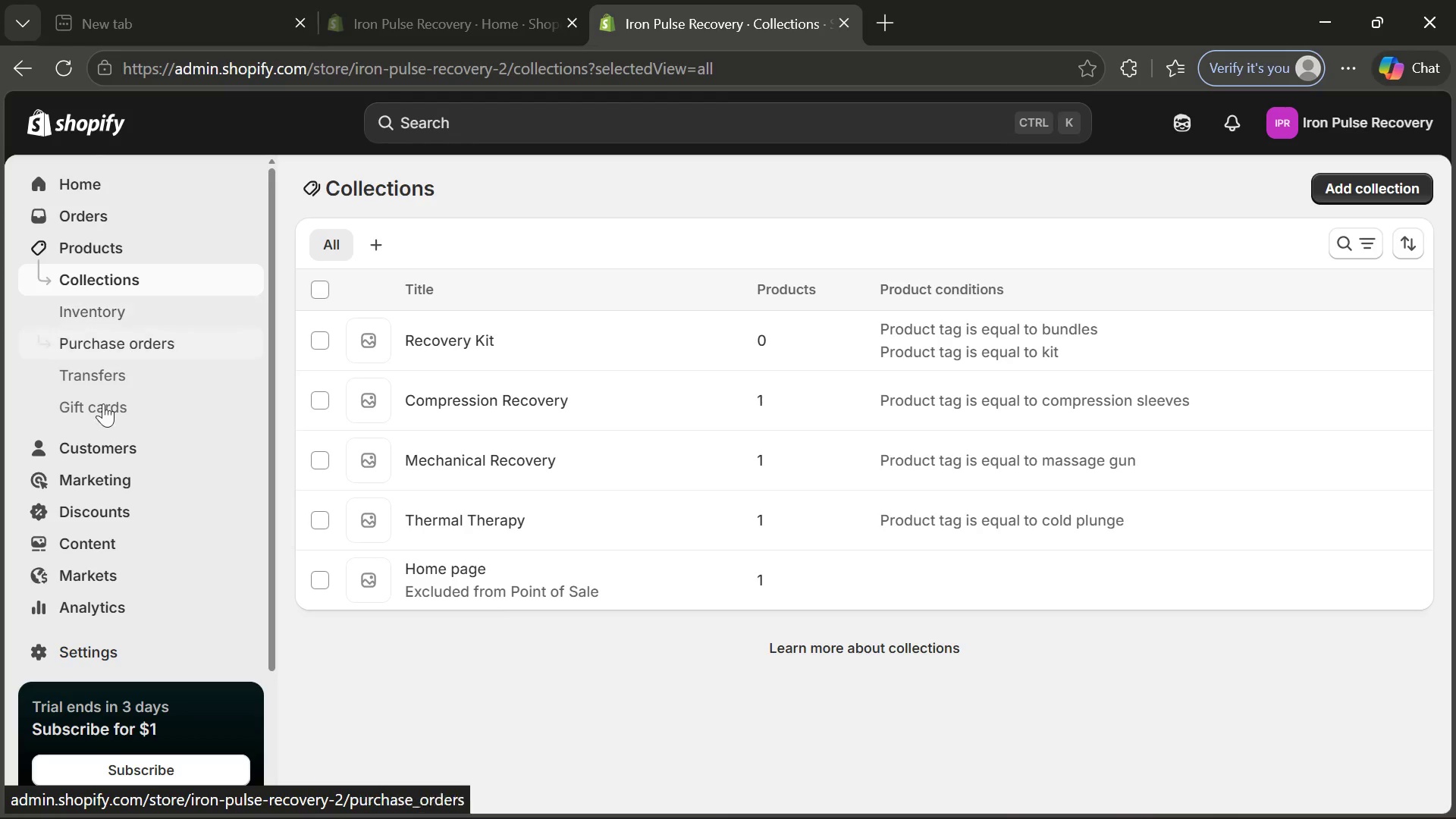 
wait(5.03)
 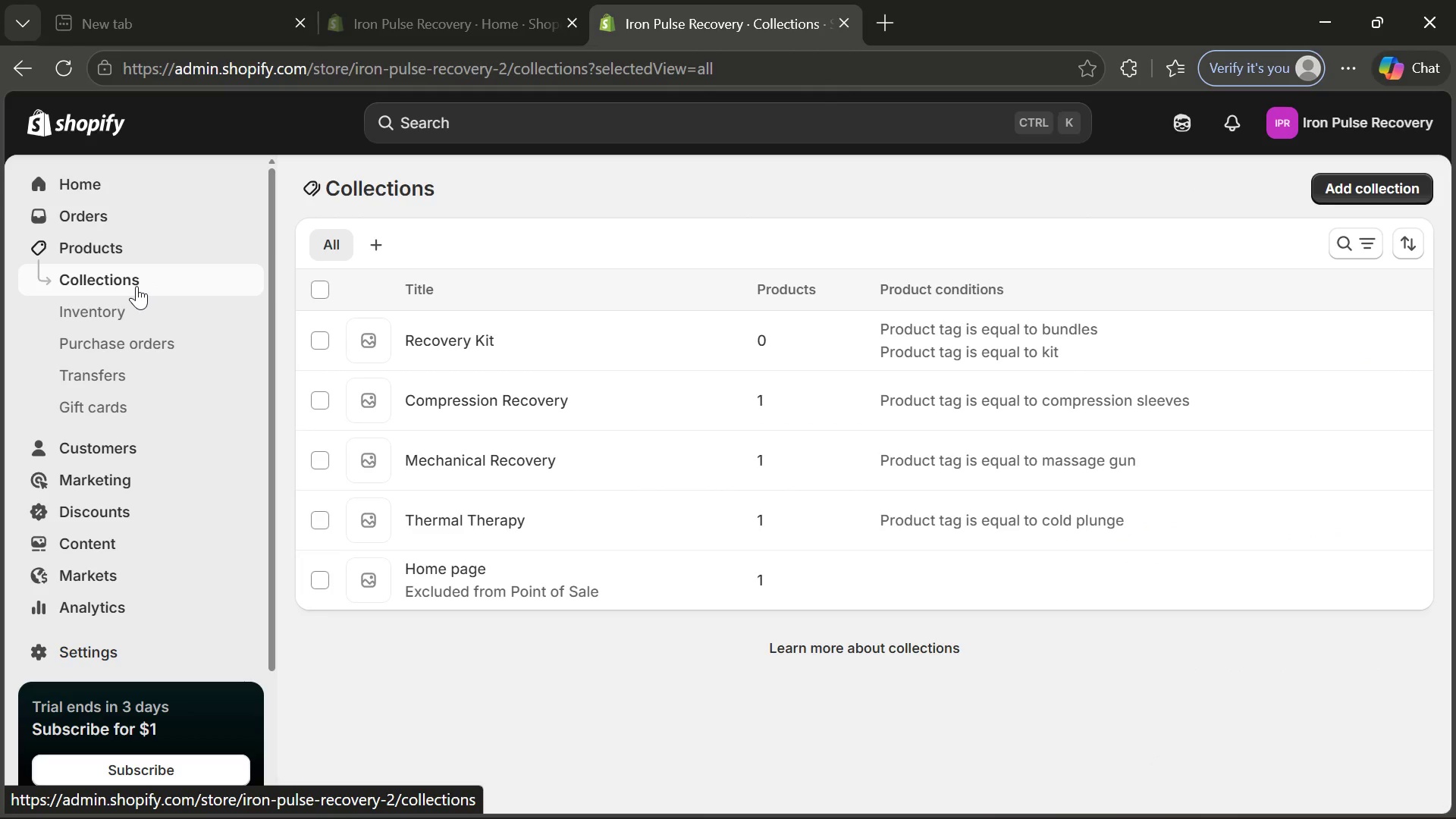 
left_click([127, 551])
 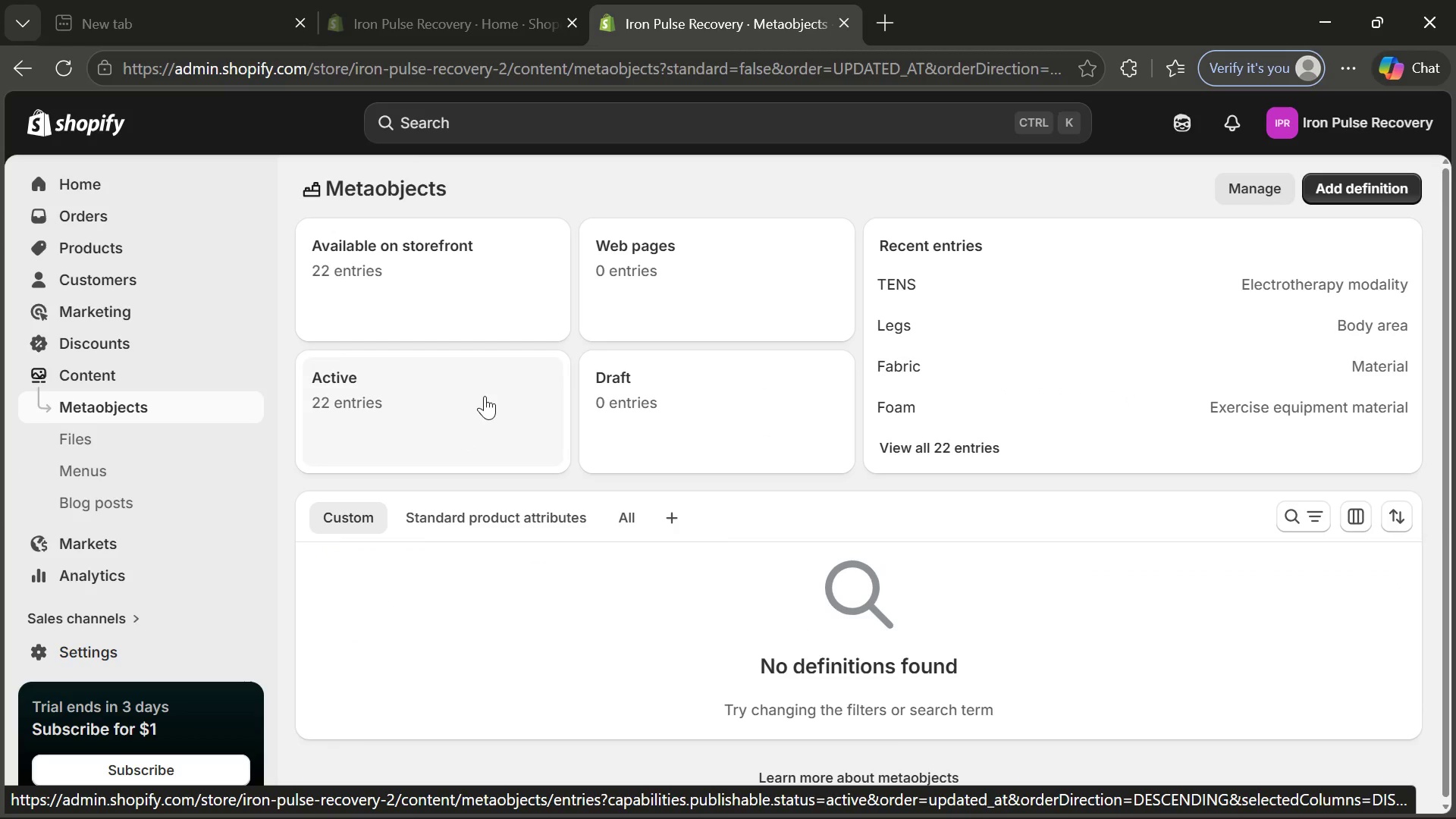 
wait(6.64)
 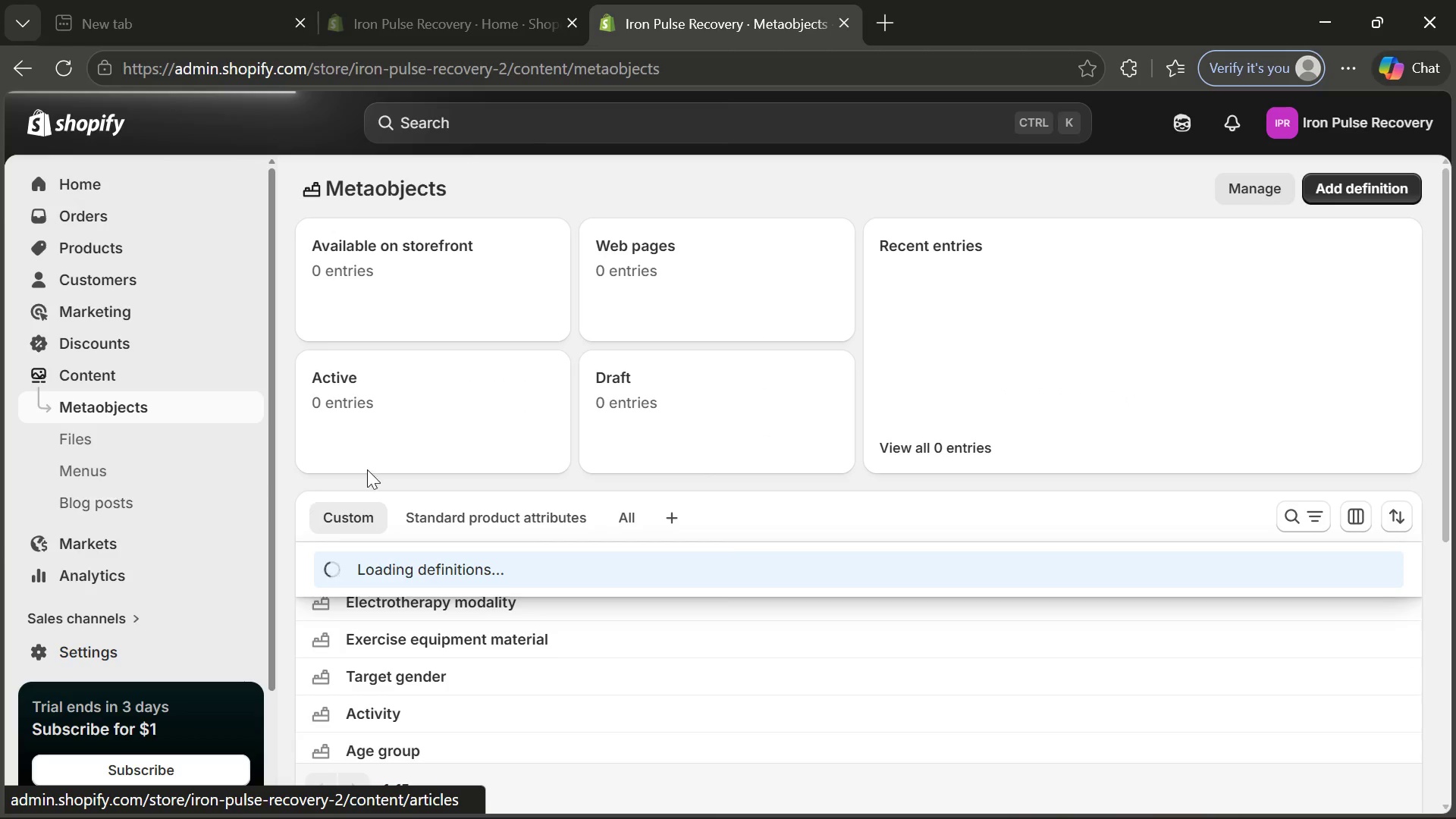 
left_click([99, 469])
 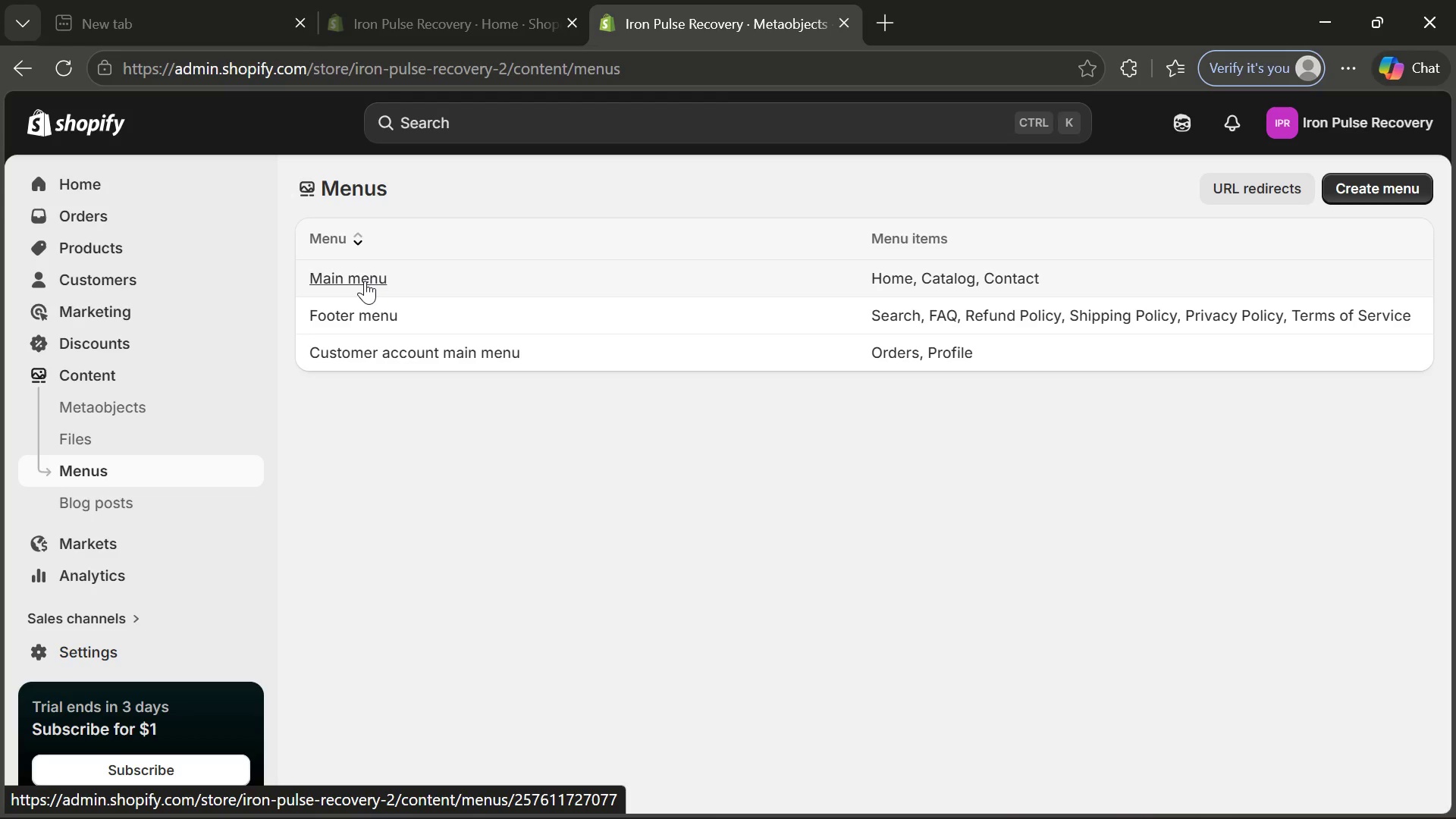 
left_click([365, 281])
 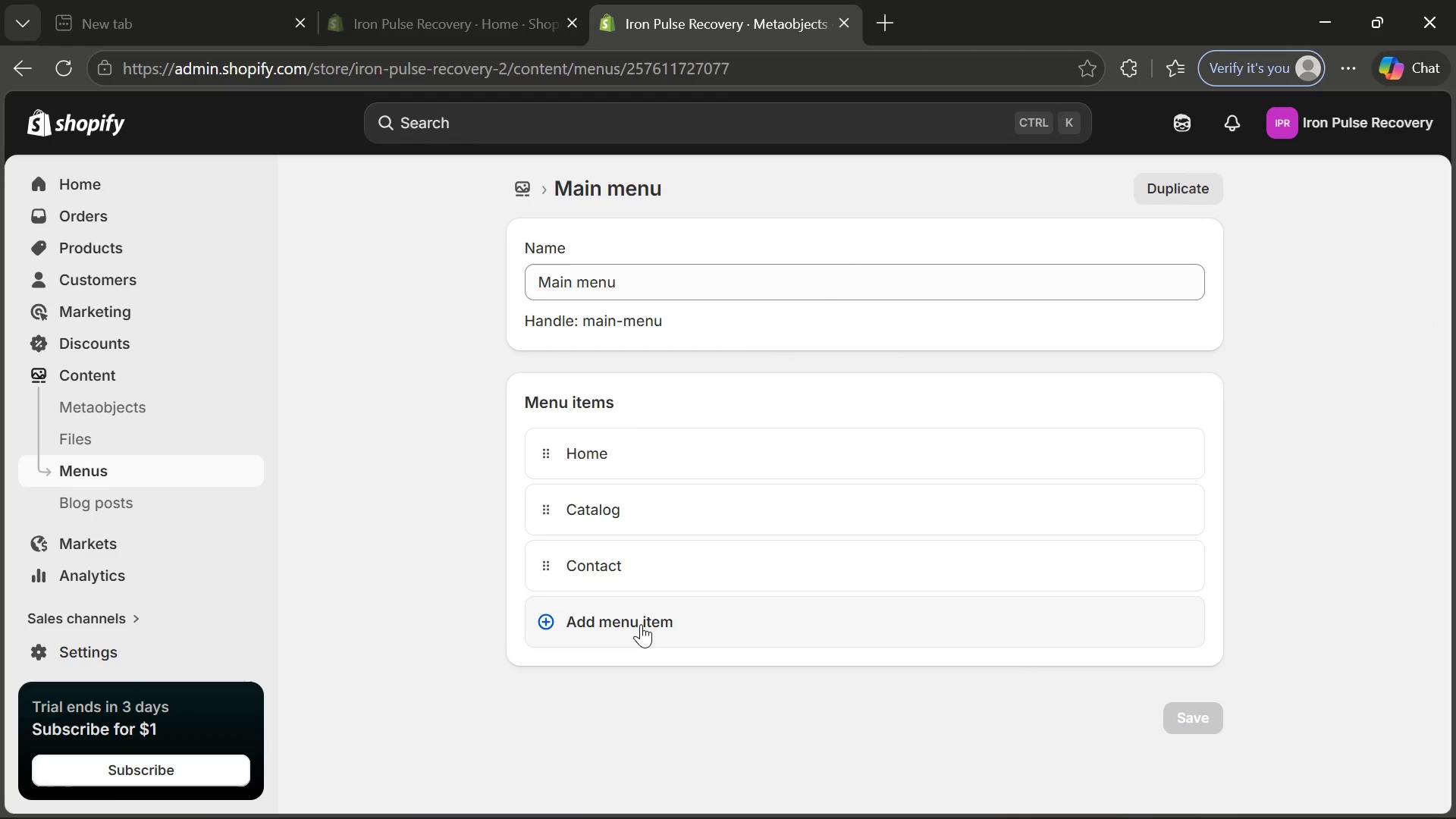 
left_click([641, 624])
 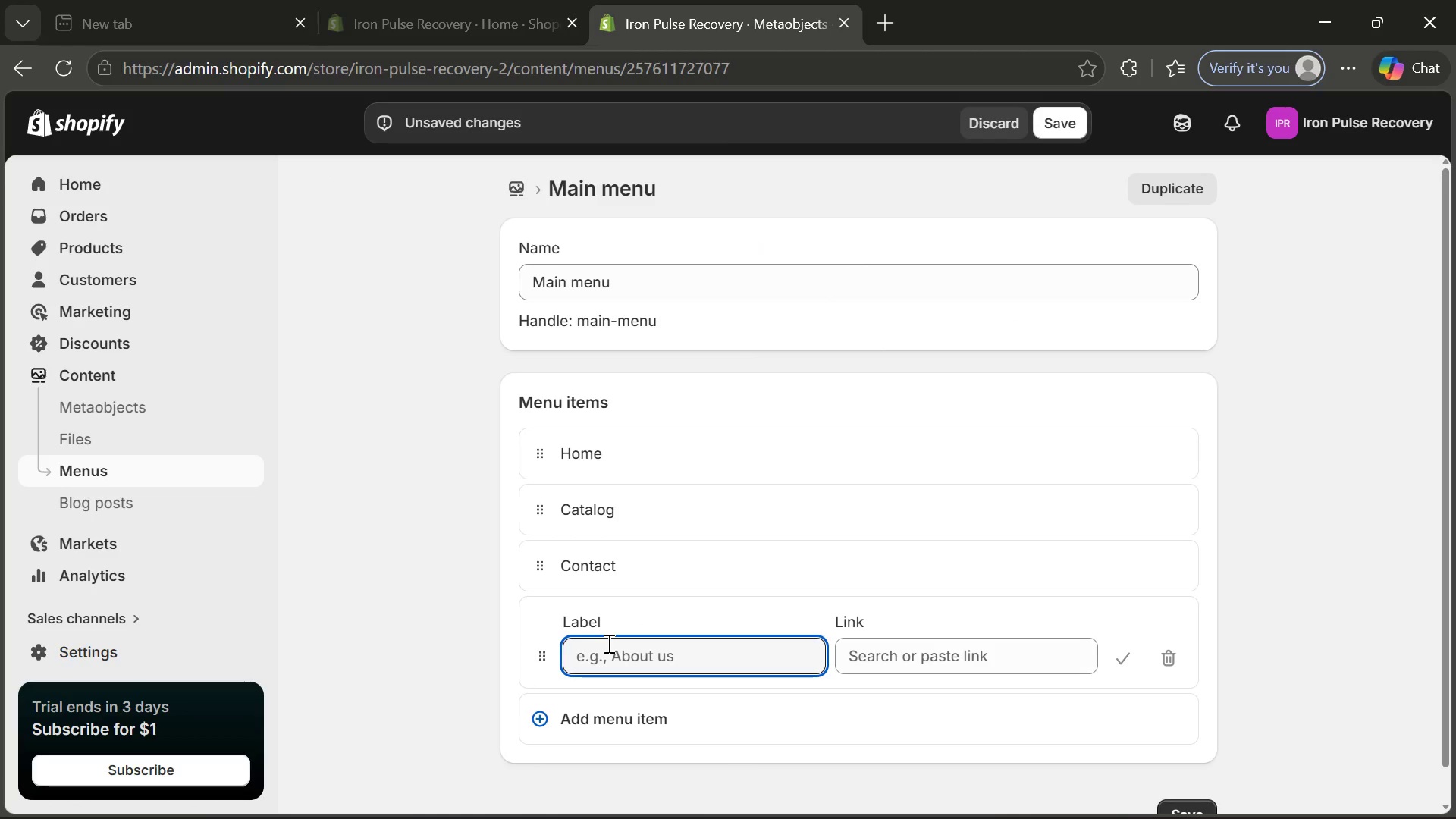 
type(Thermal Therapy)
 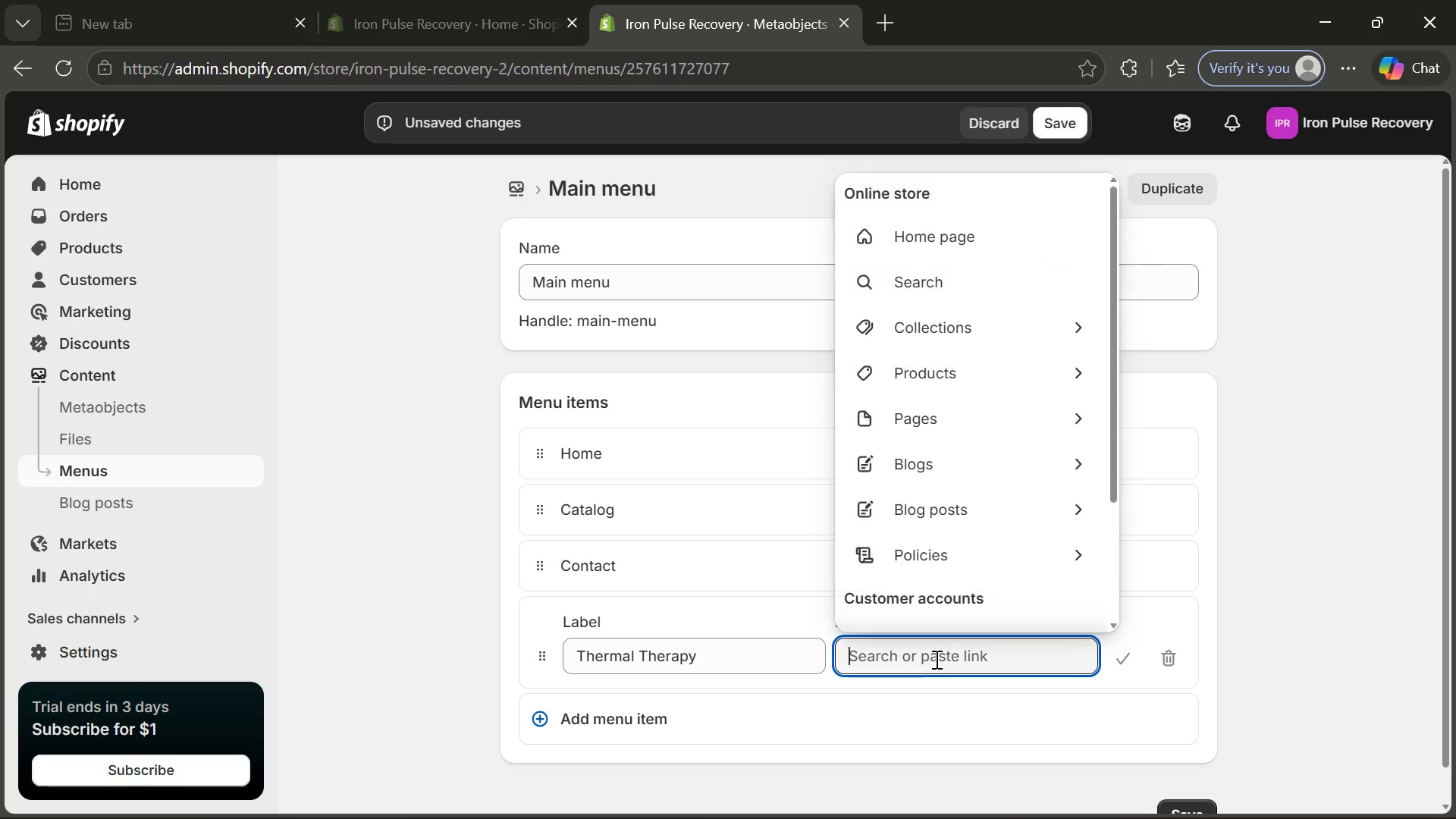 
left_click([935, 659])
 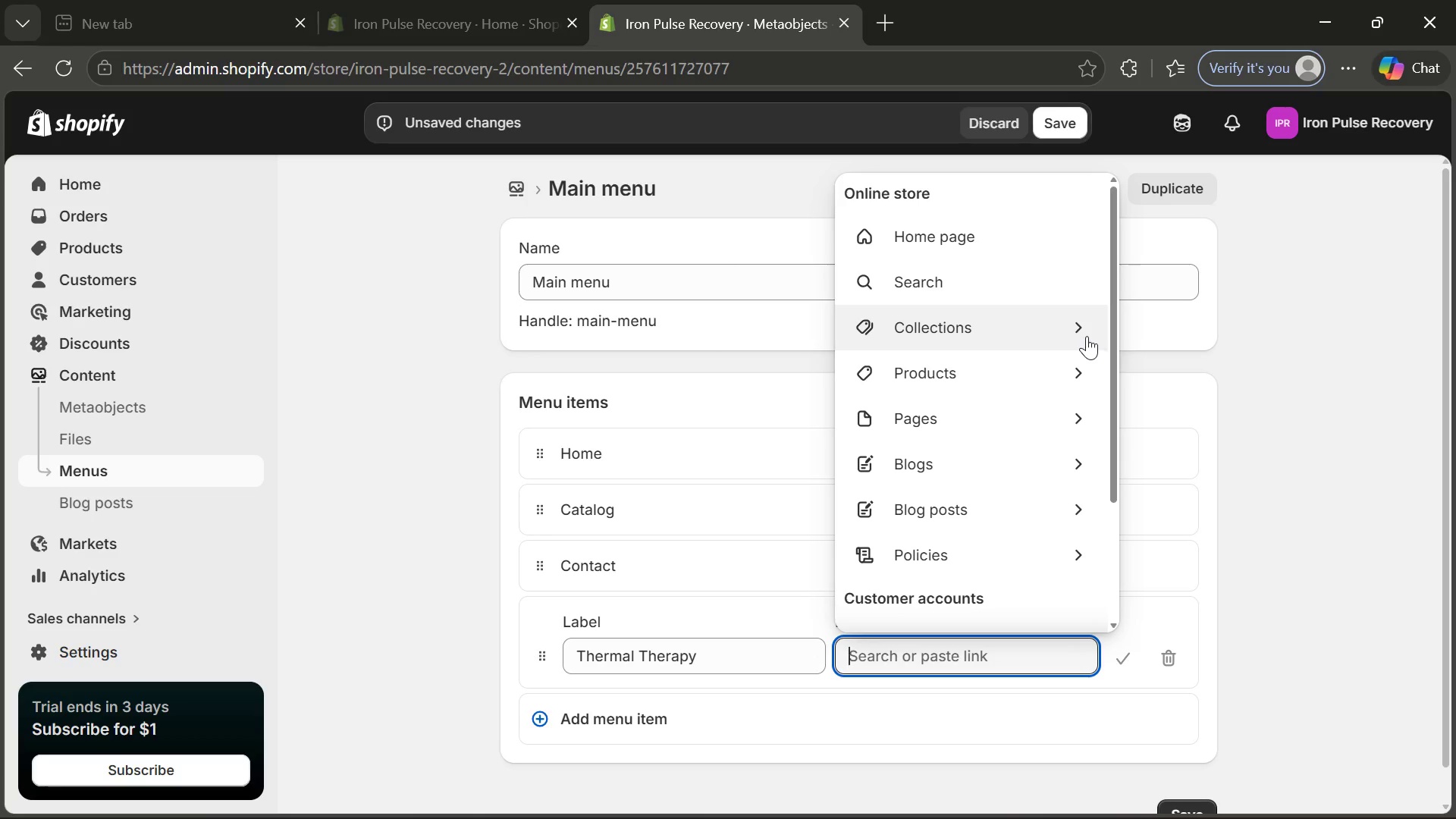 
left_click([1087, 336])
 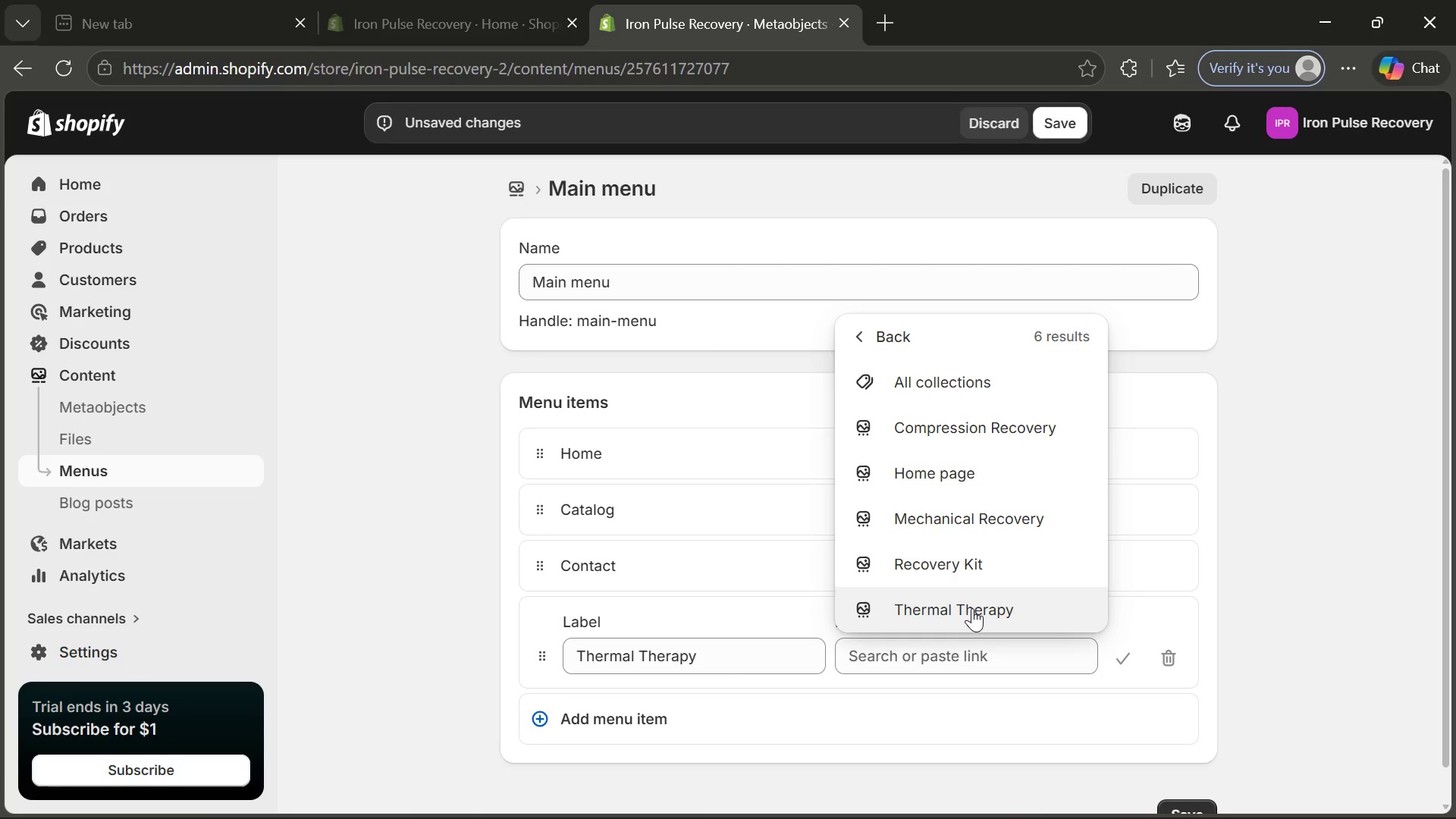 
left_click([971, 608])
 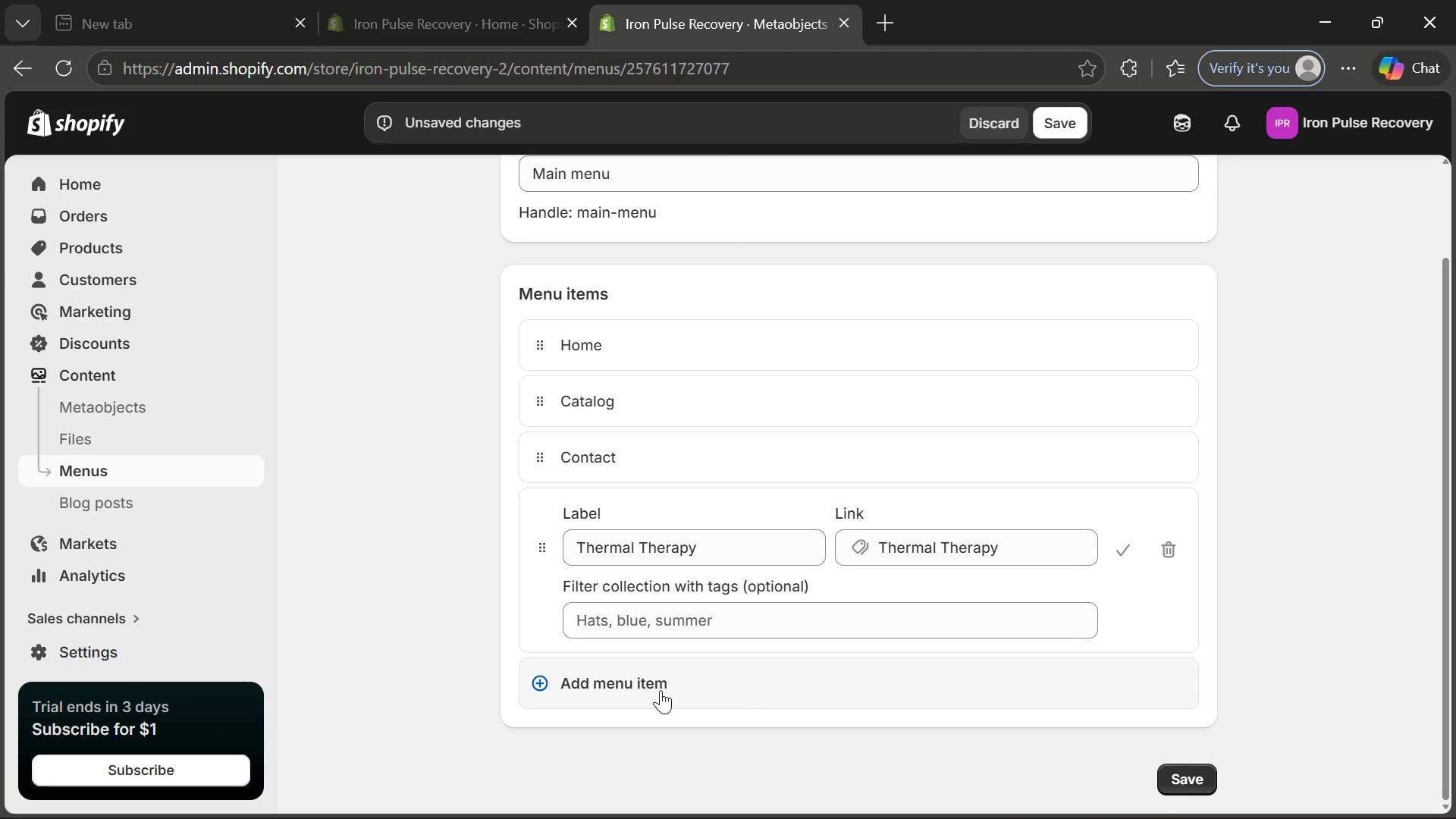 
left_click([661, 690])
 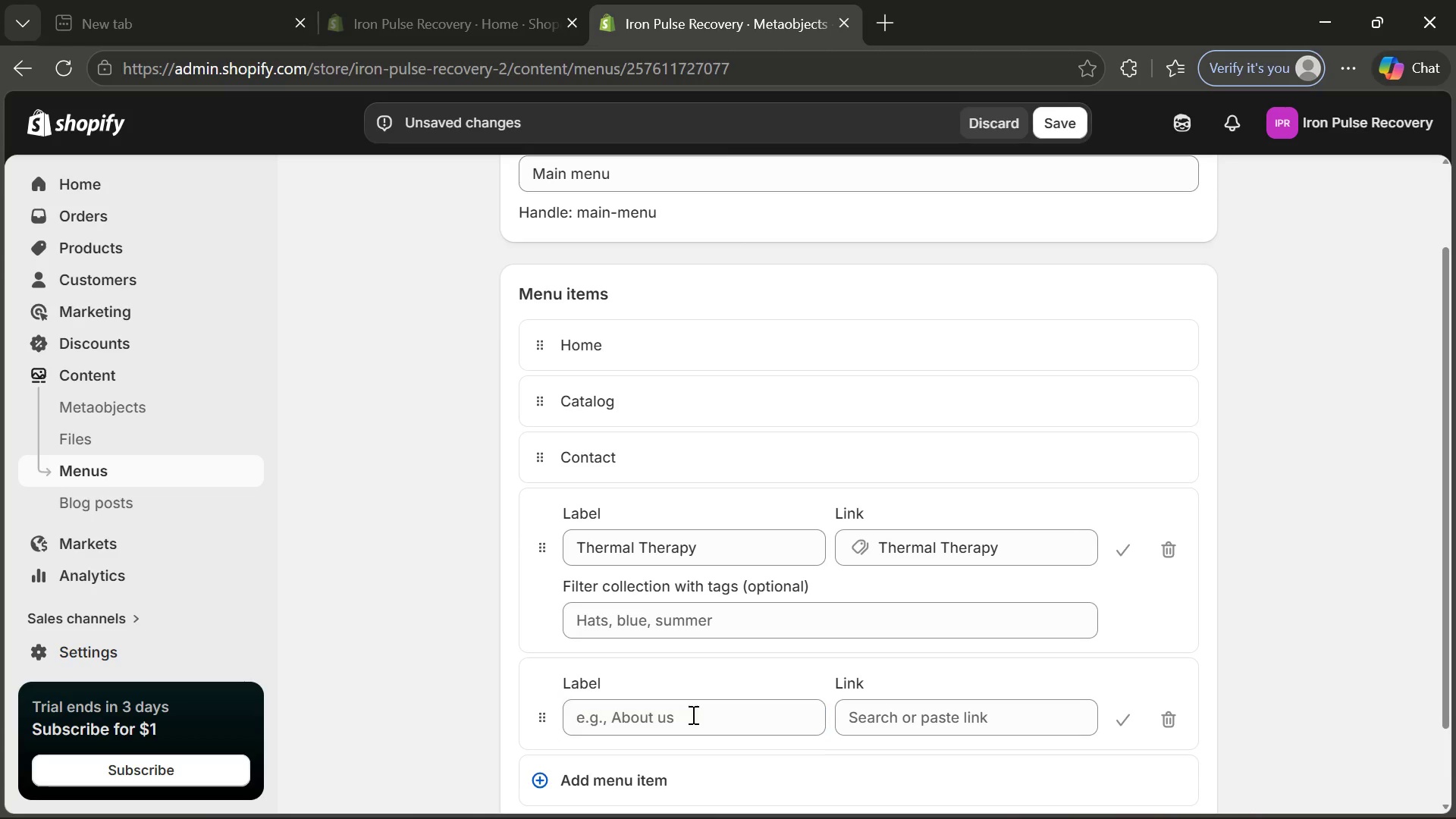 
left_click([692, 714])
 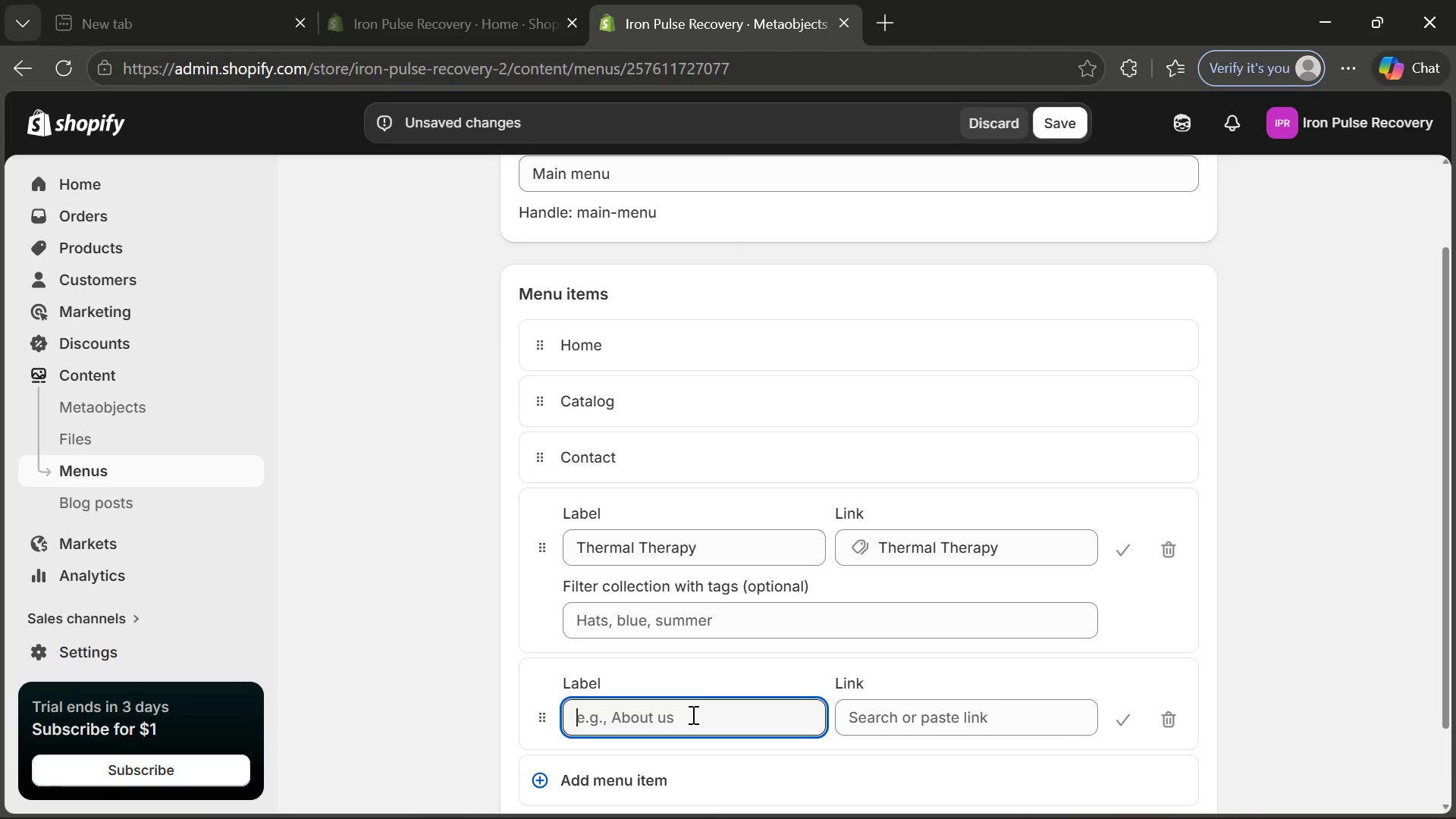 
type(Mecj)
key(Backspace)
type(ham)
key(Backspace)
type(nical Recovery)
 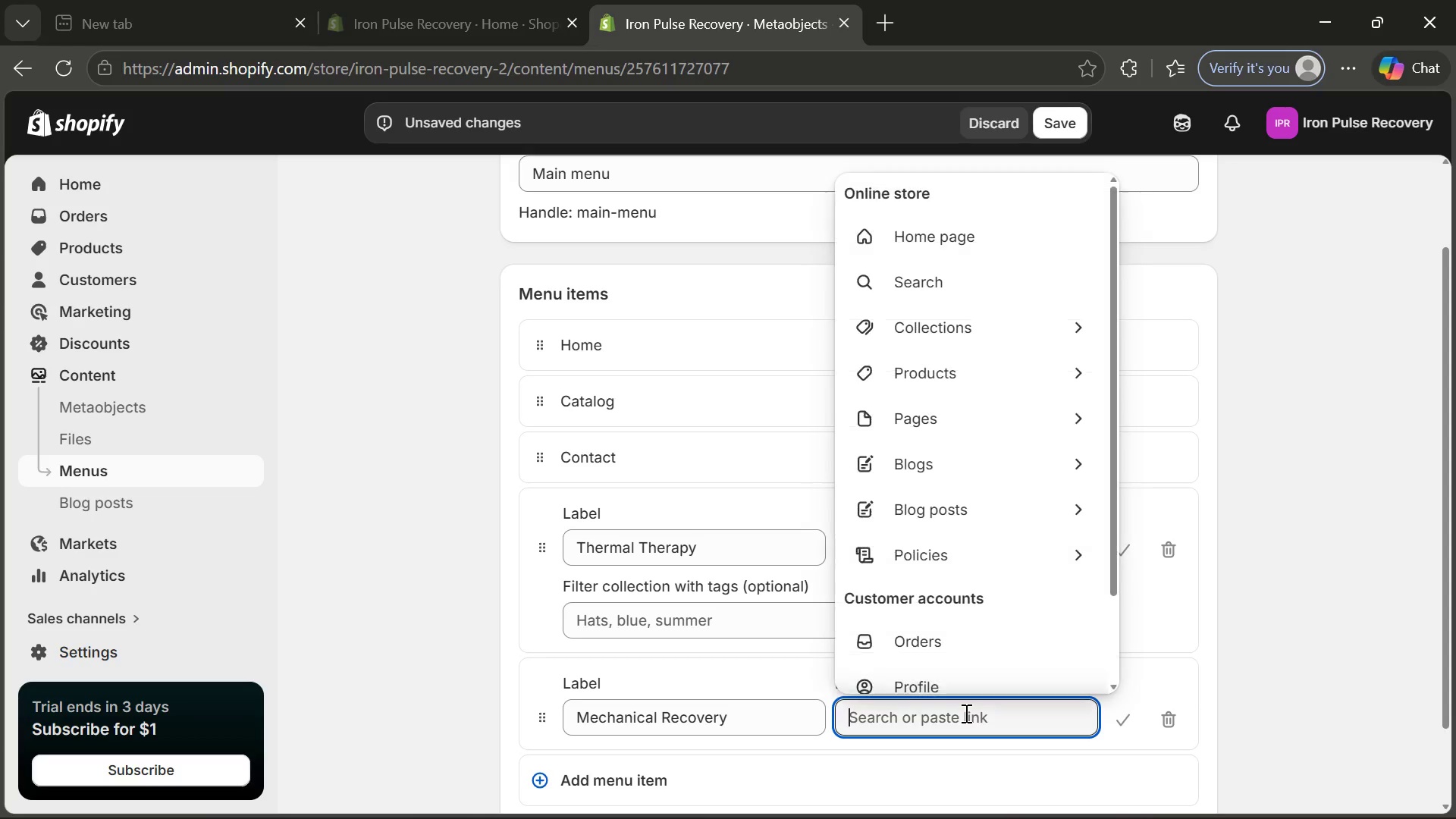 
left_click([965, 713])
 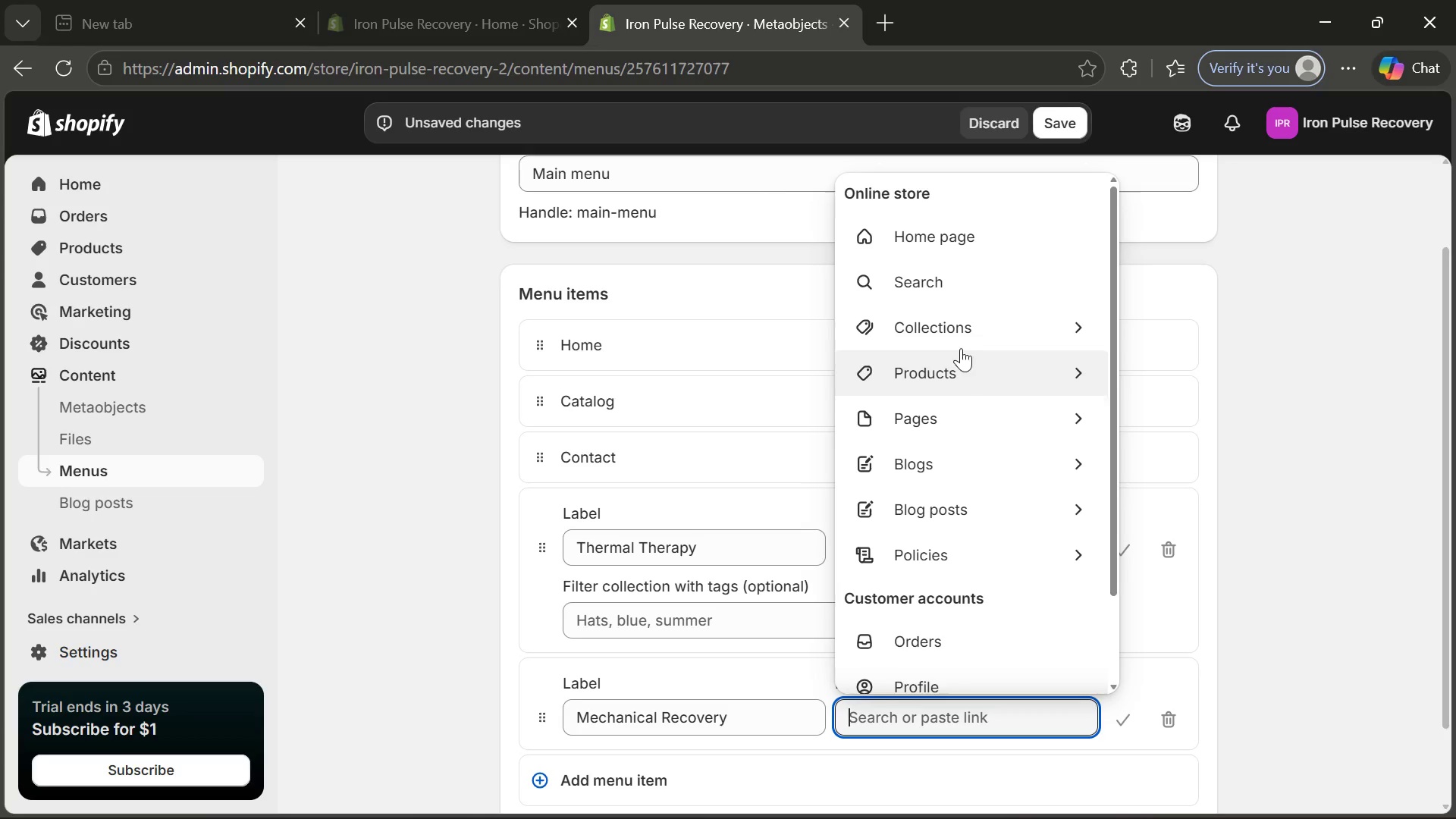 
left_click([959, 344])
 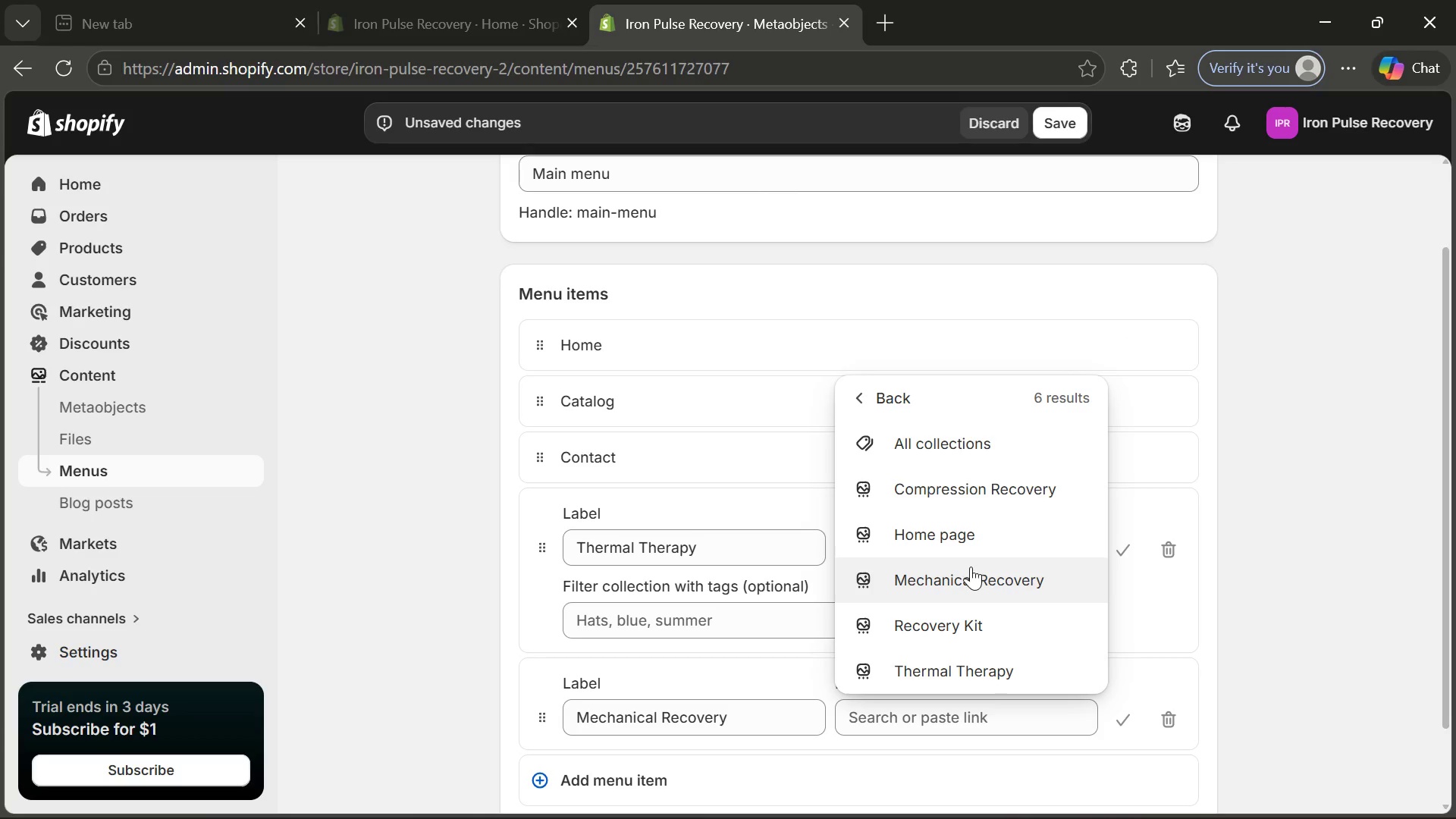 
left_click([971, 567])
 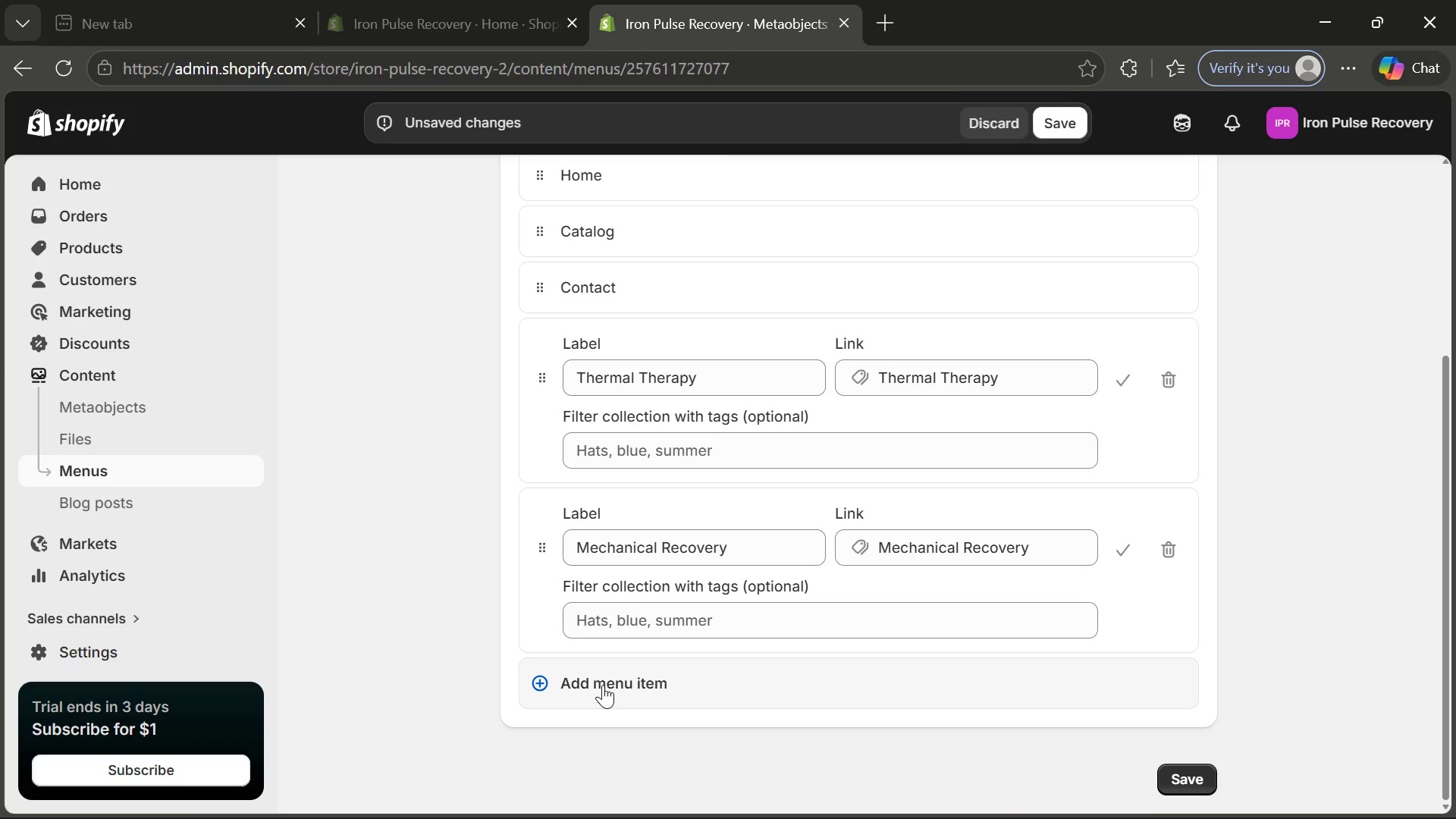 
left_click([603, 685])
 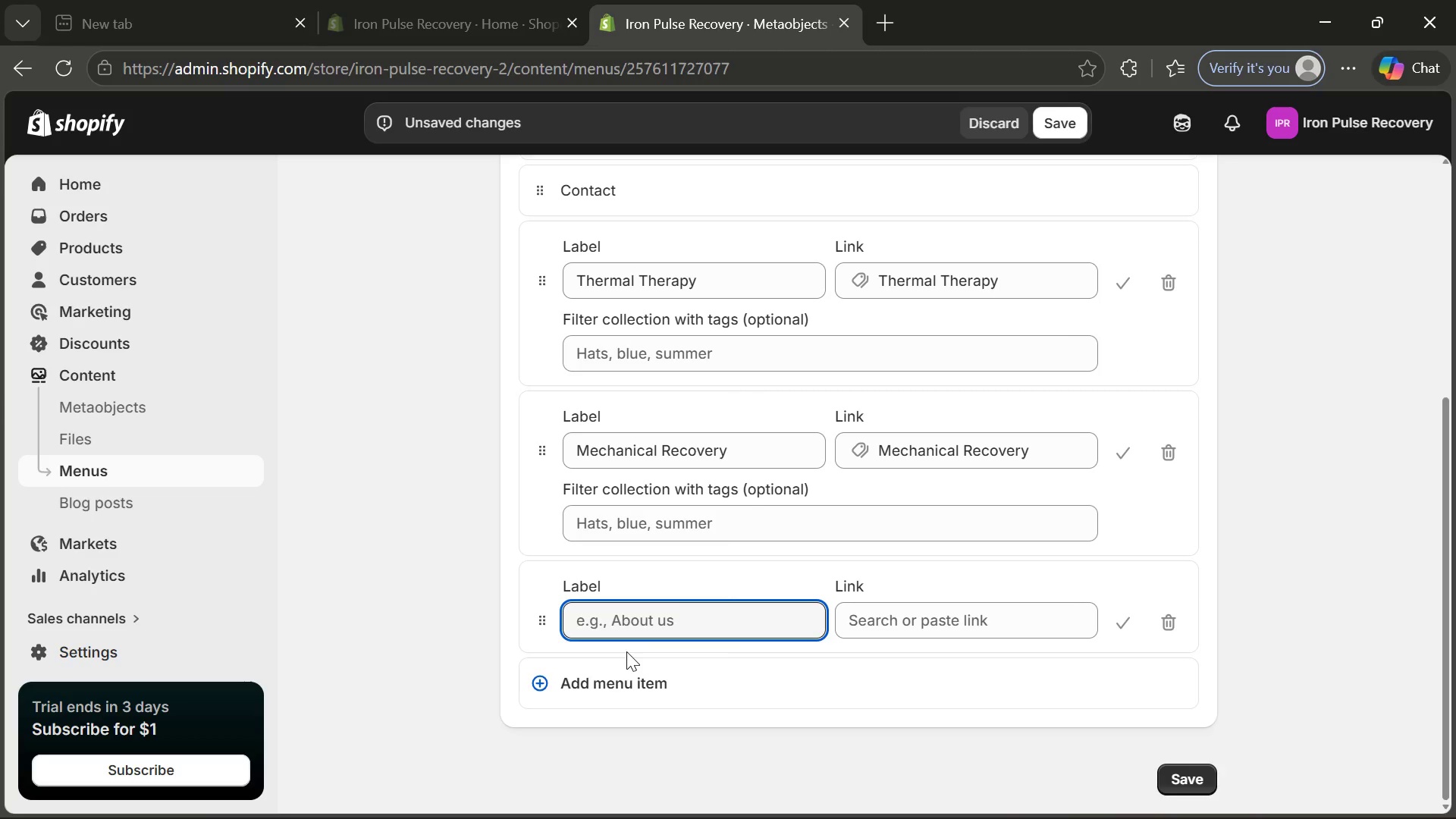 
wait(13.27)
 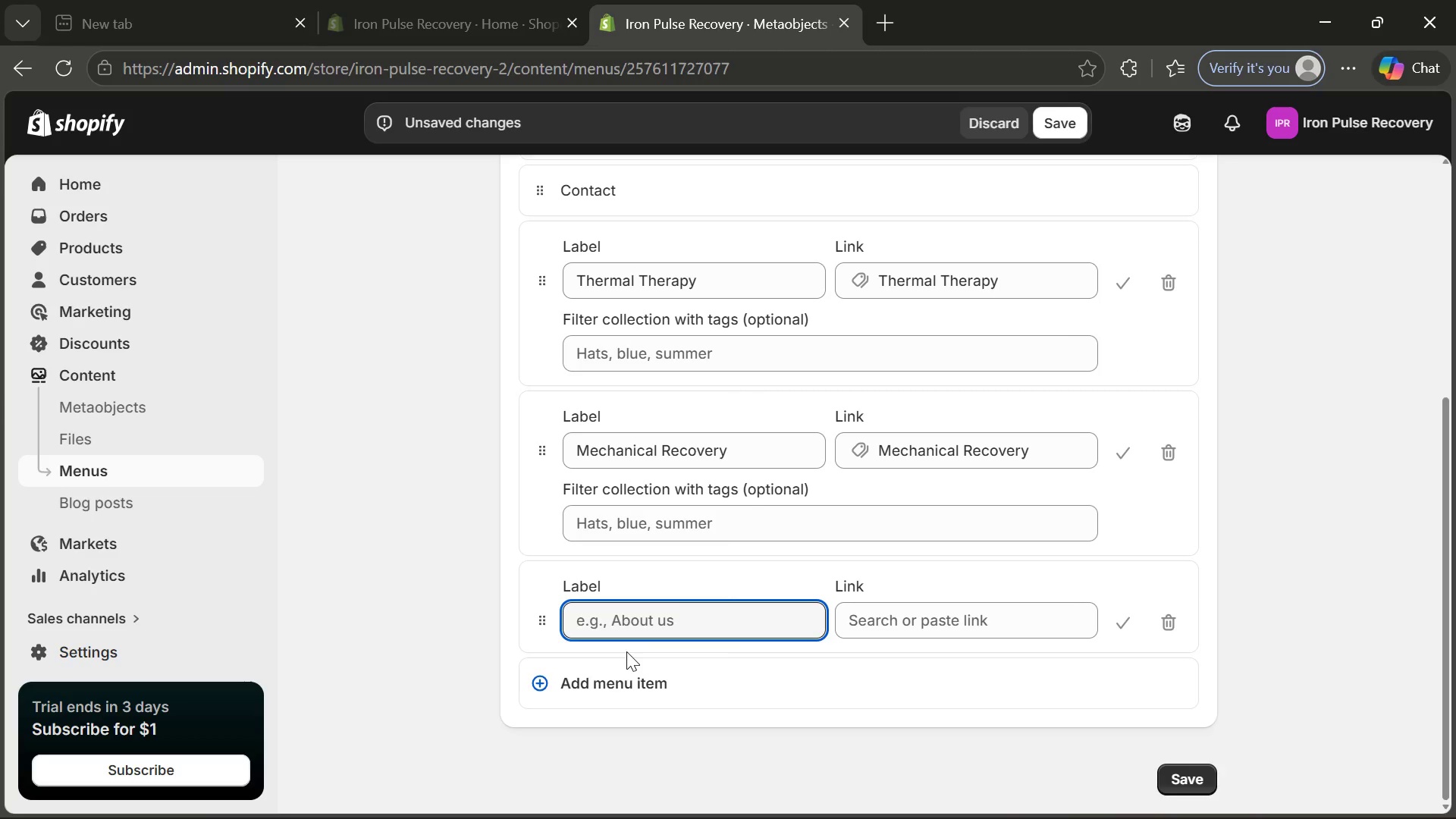 
type(Compression)
 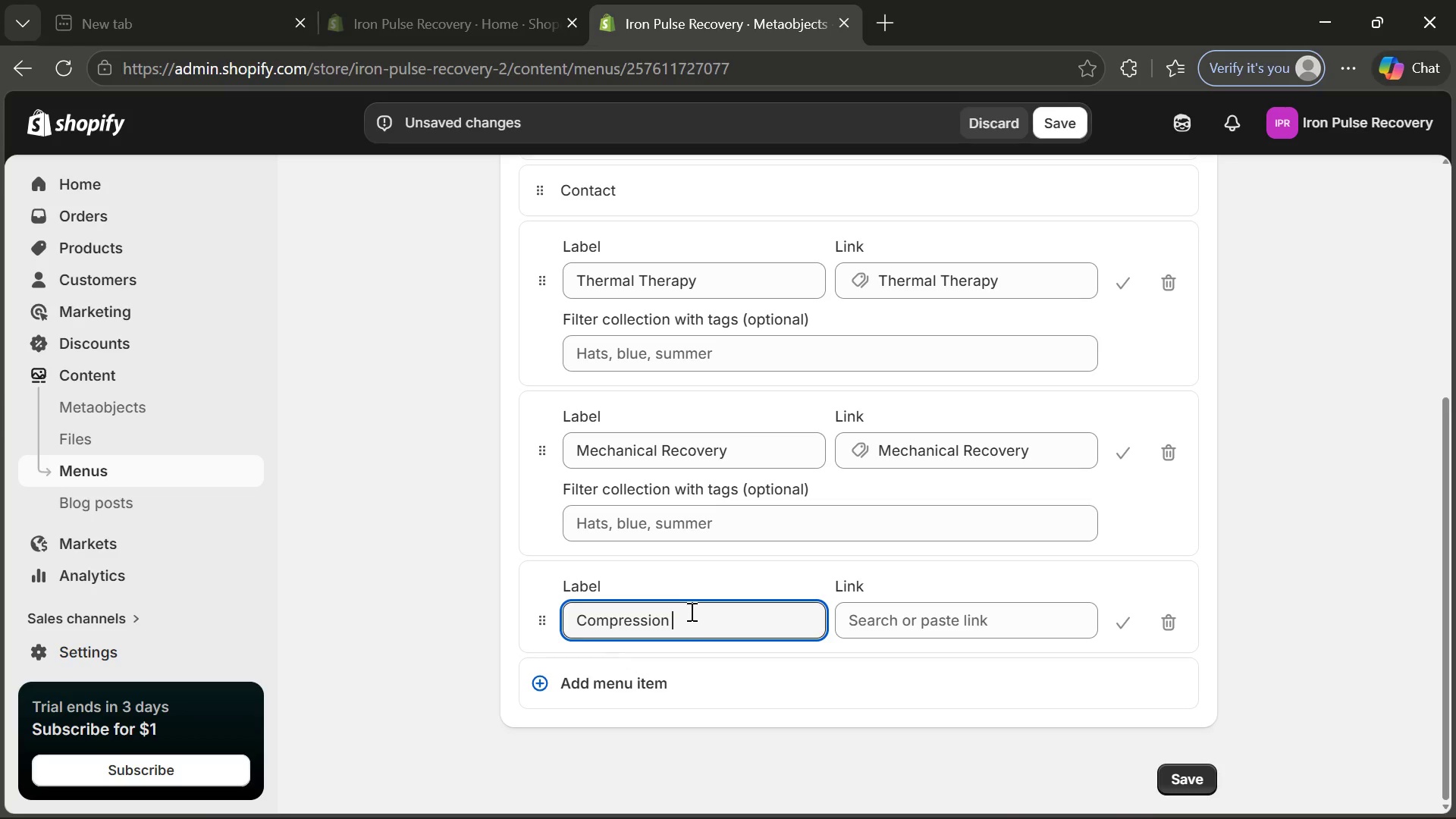 
type( Rex=c)
key(Backspace)
key(Backspace)
key(Backspace)
type(covery)
 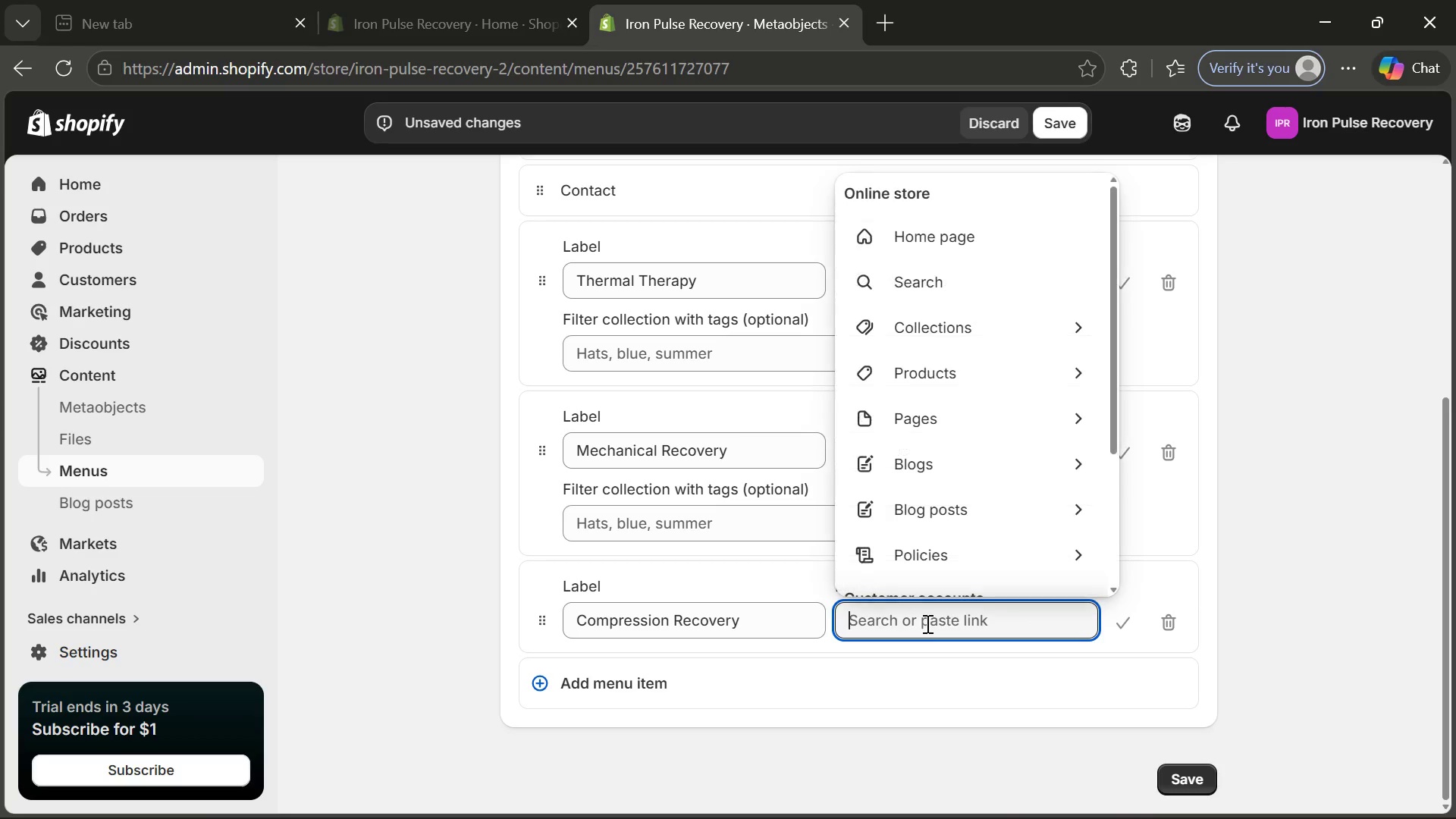 
left_click([926, 623])
 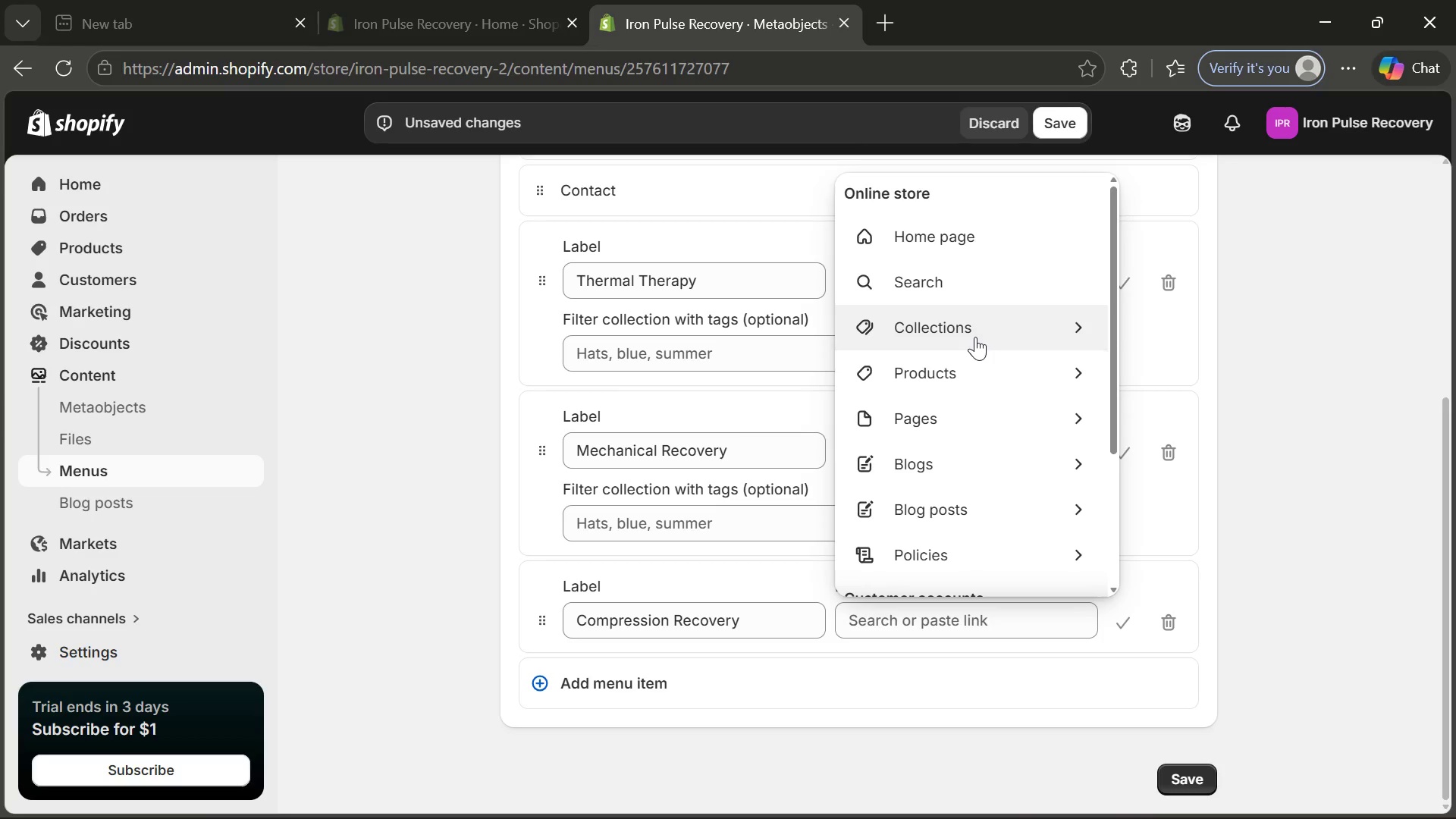 
left_click([975, 337])
 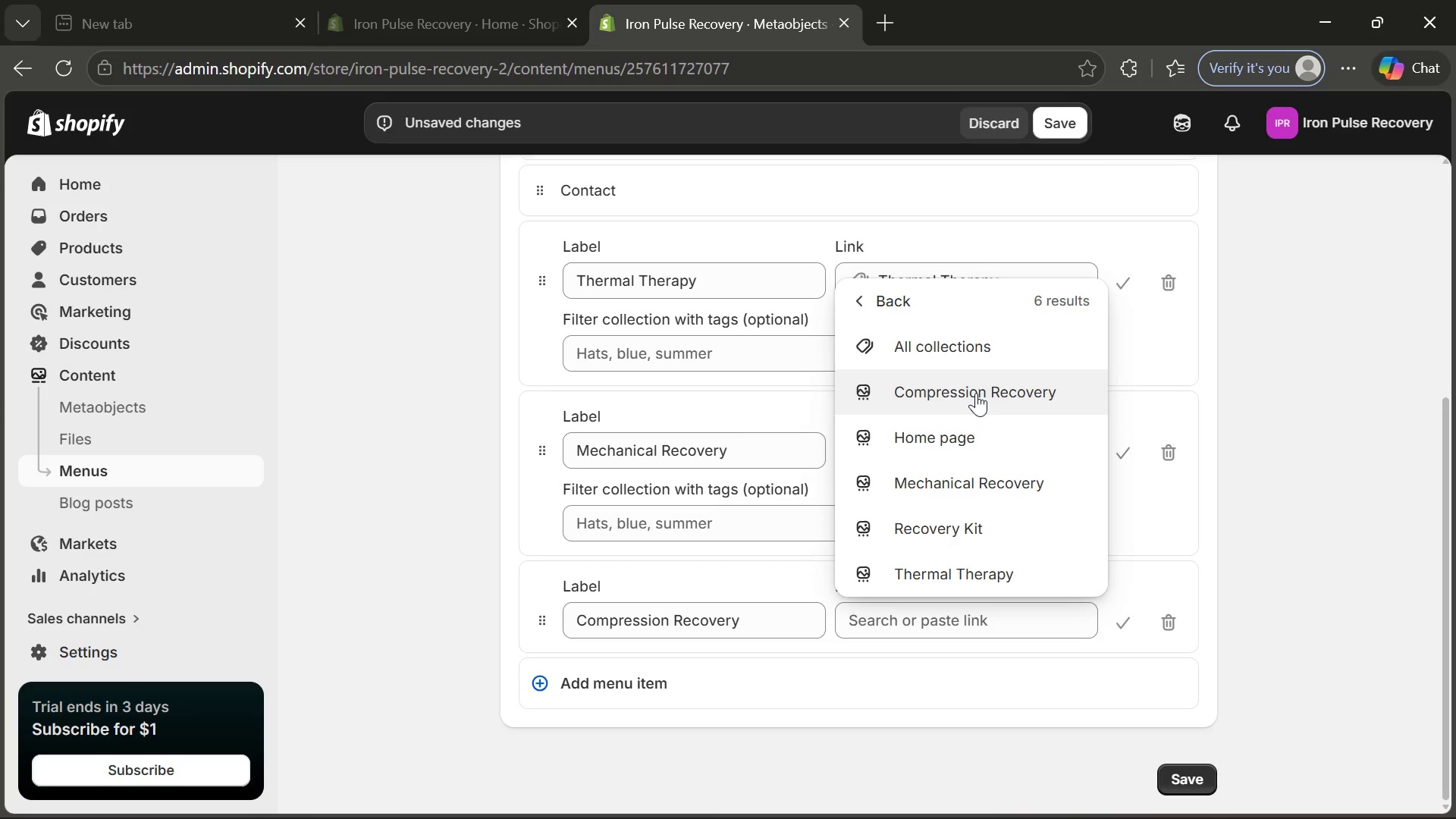 
left_click([976, 393])
 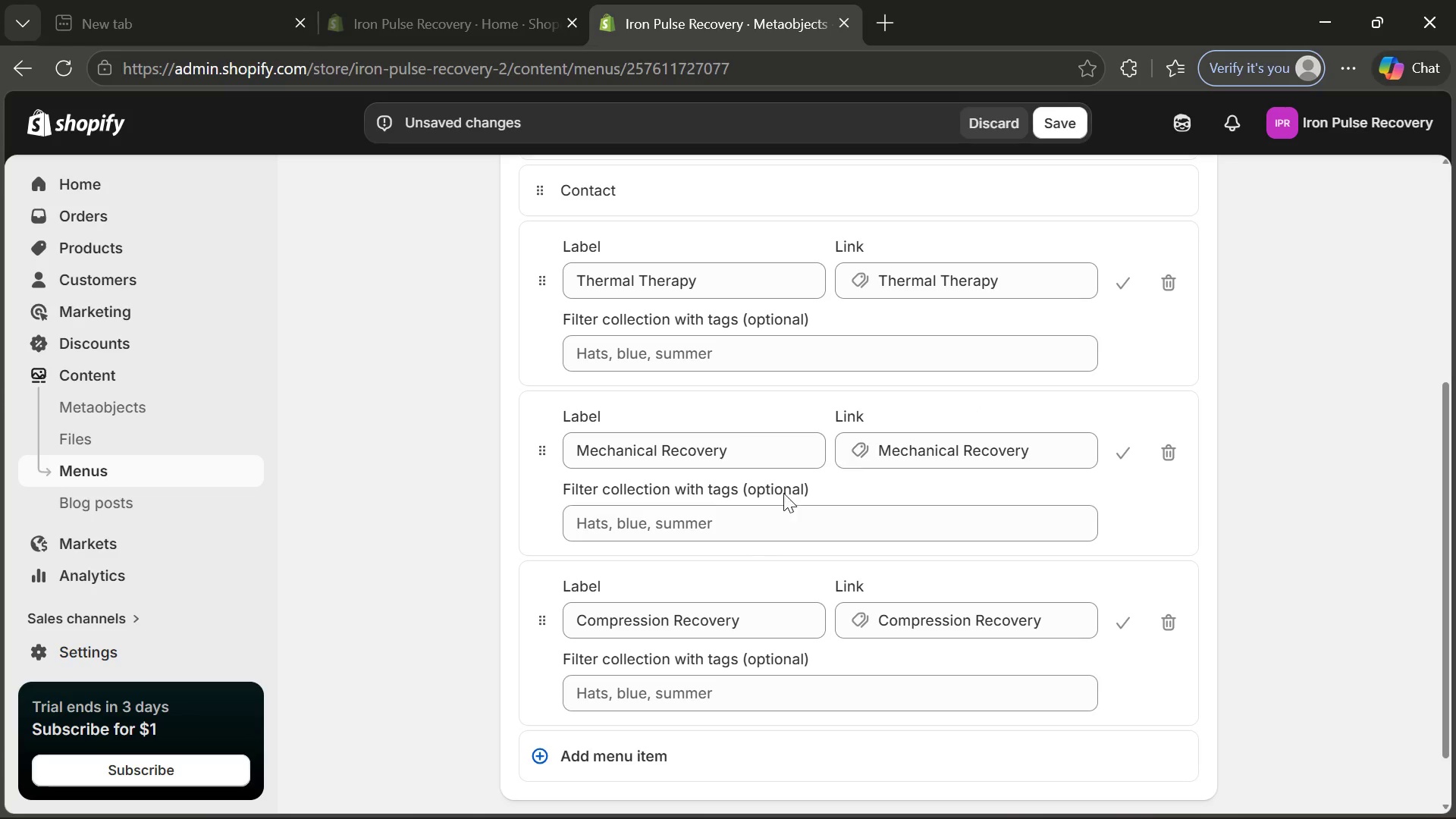 
wait(5.27)
 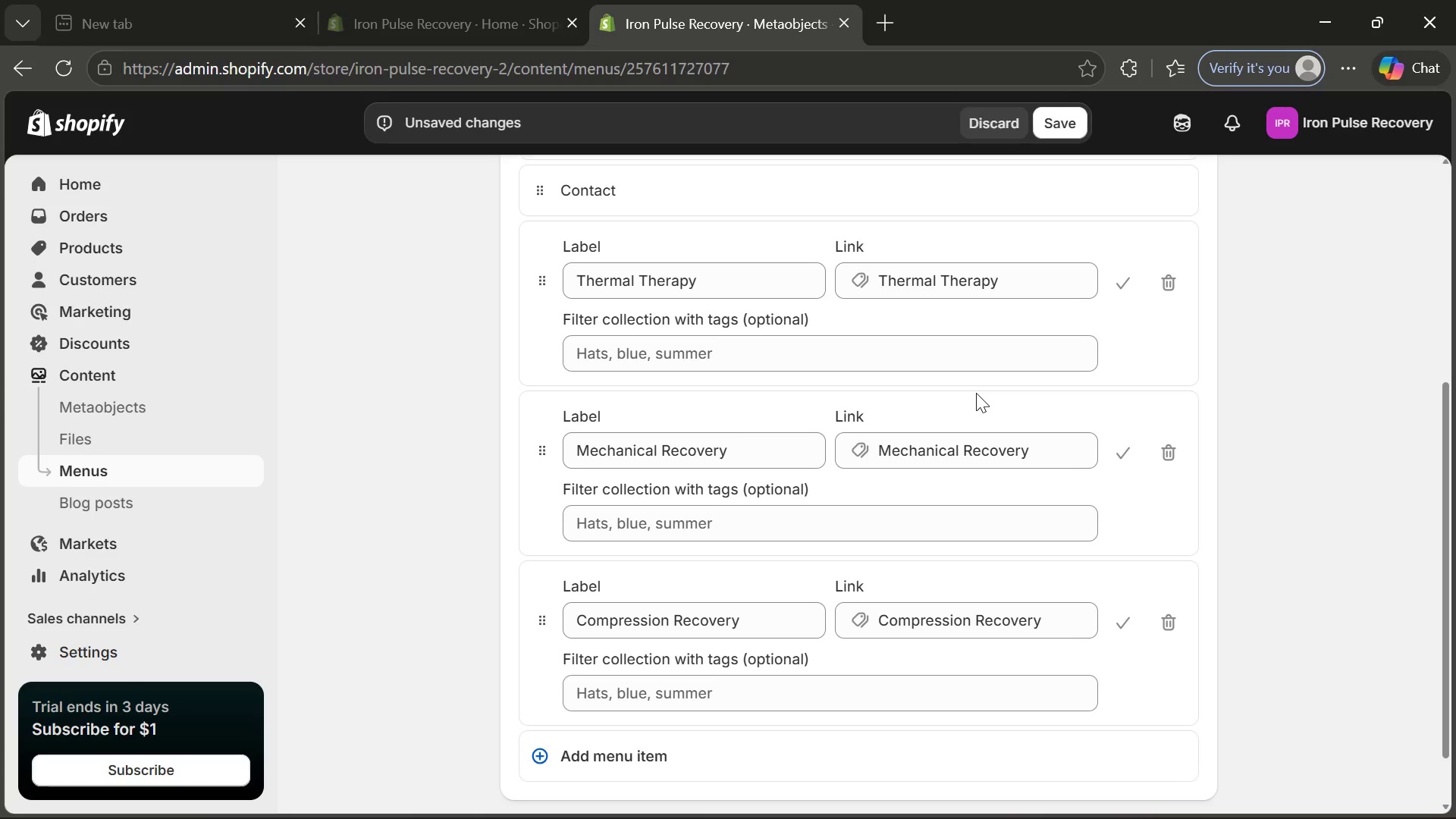 
left_click([650, 743])
 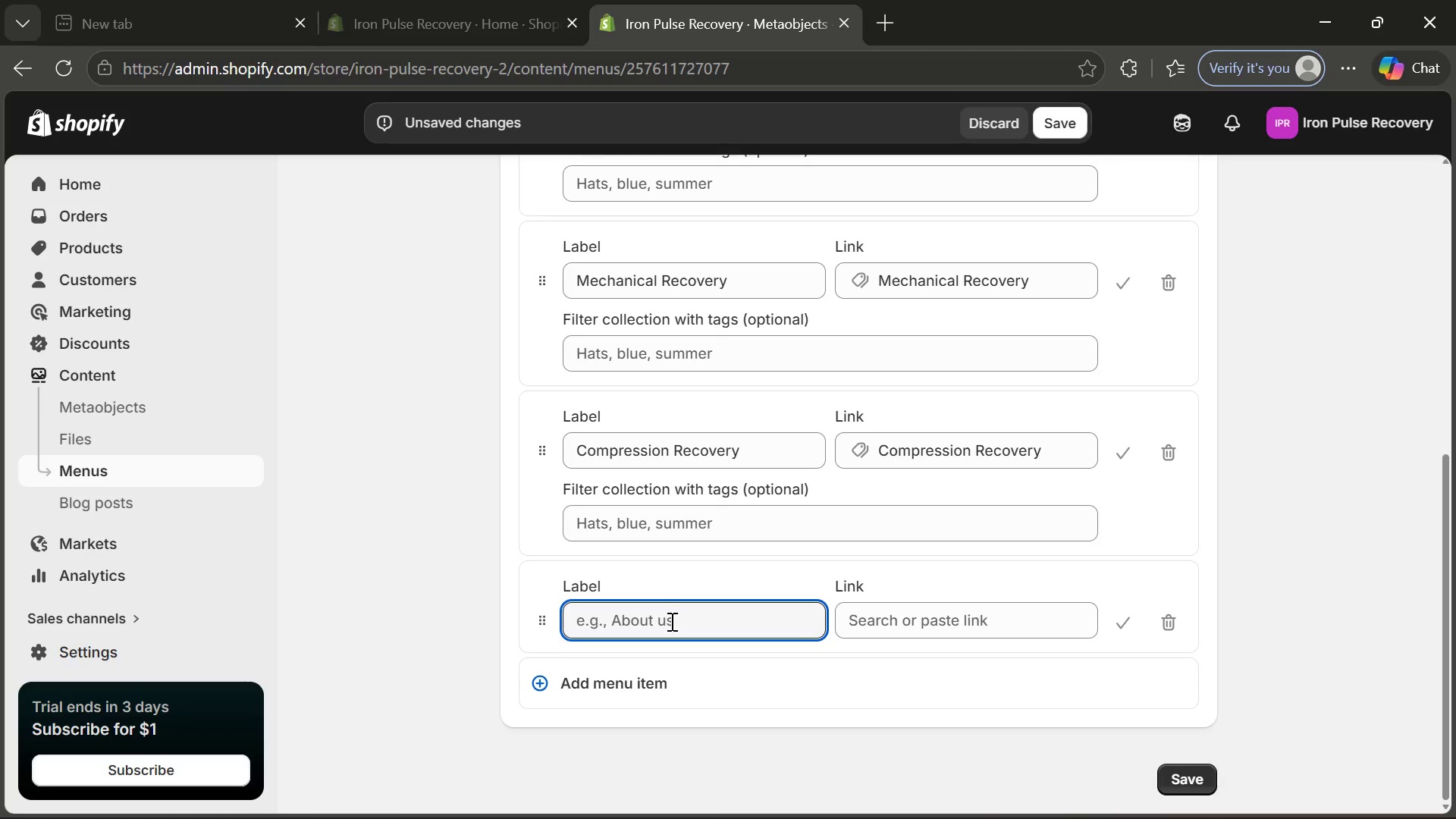 
type(Recovery Kit)
 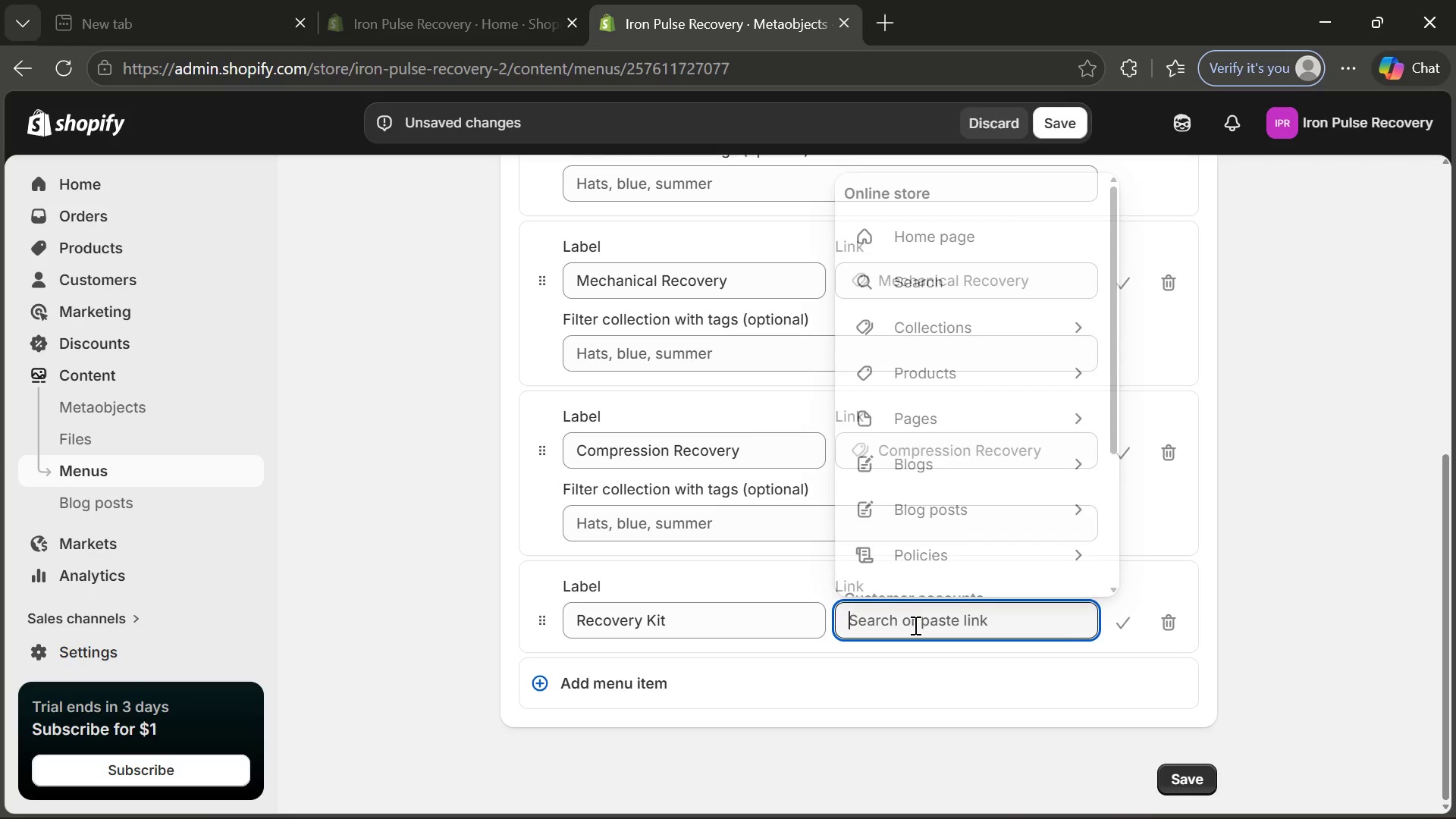 
left_click([914, 625])
 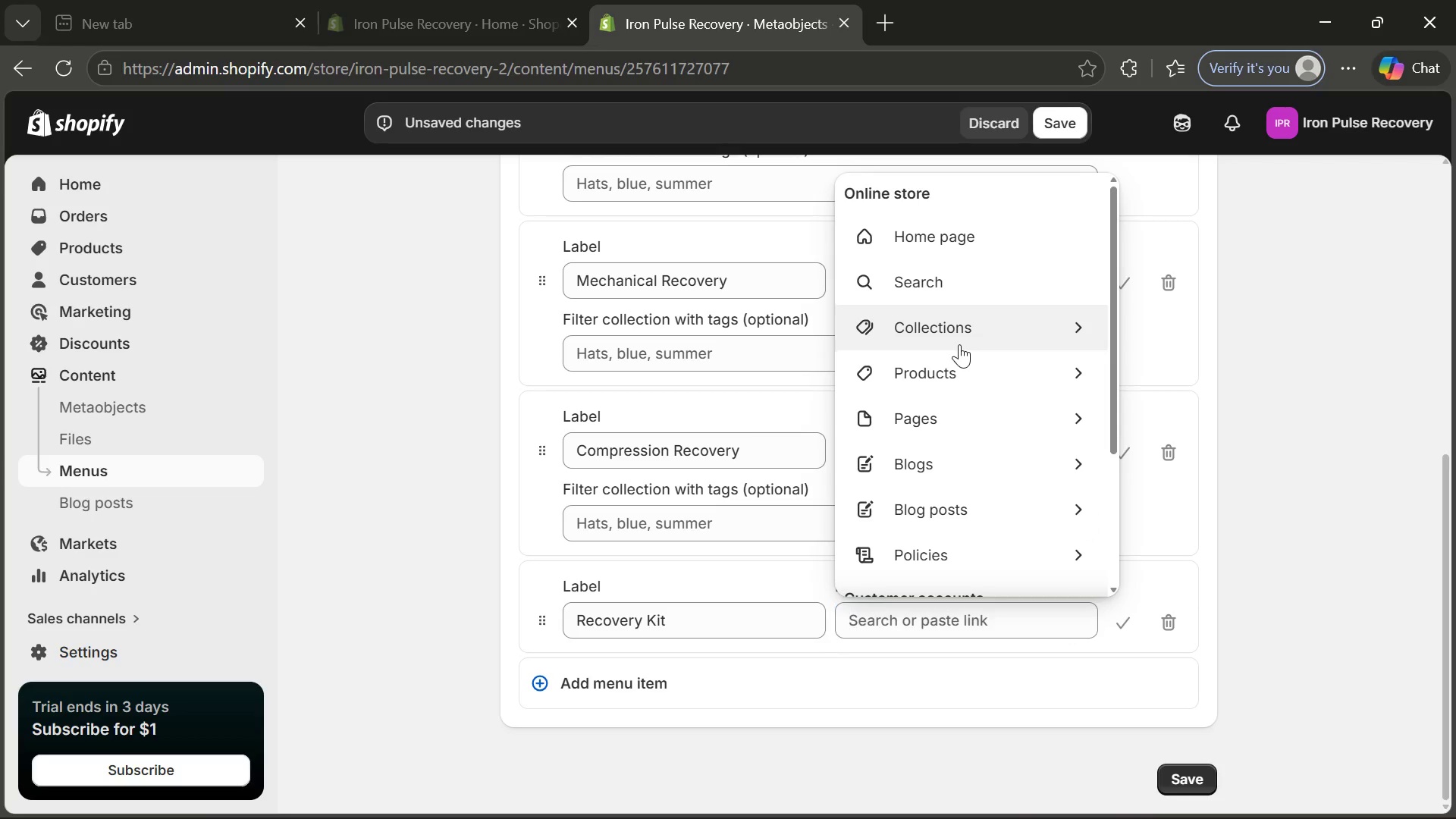 
left_click([959, 344])
 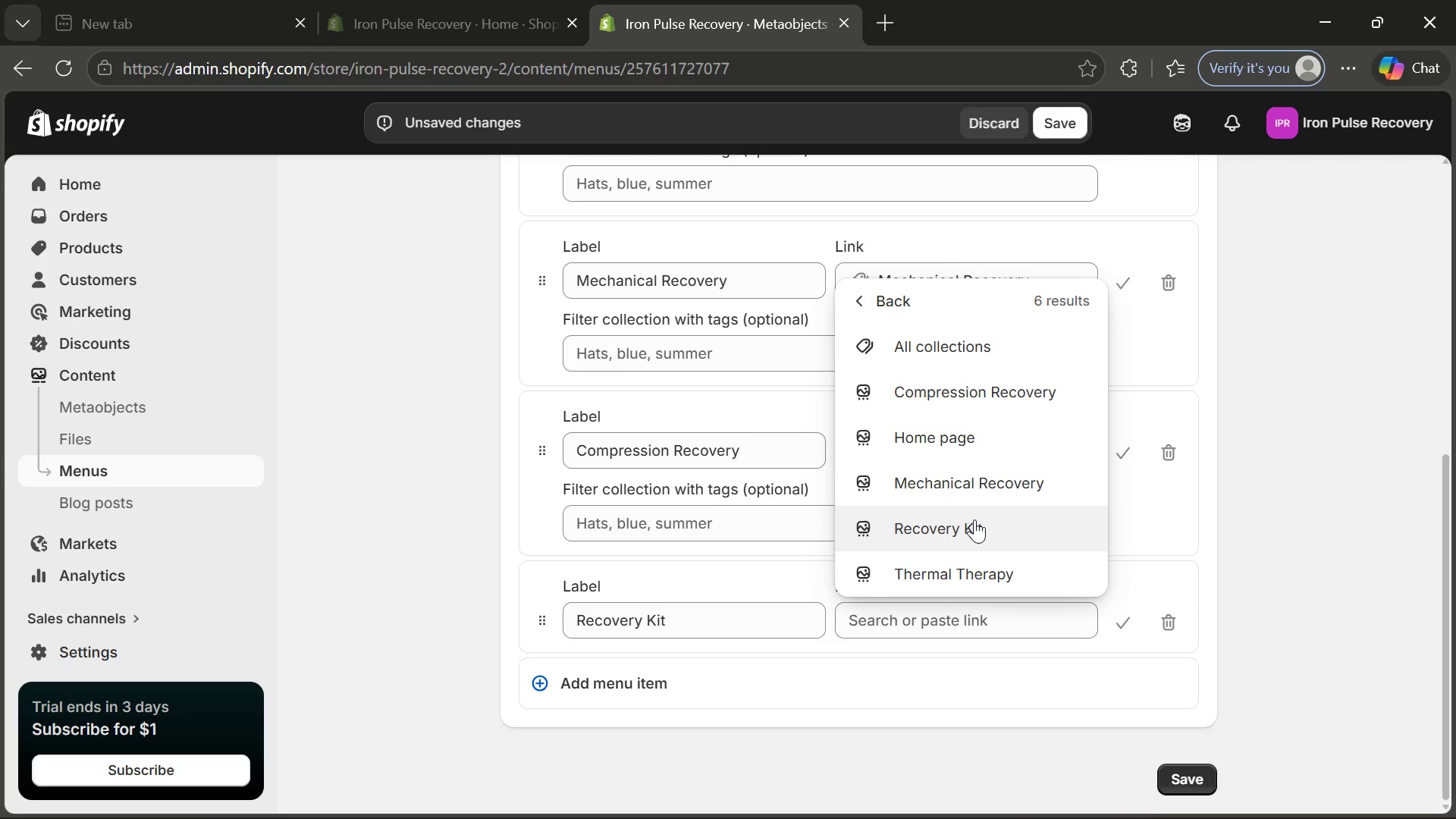 
left_click([974, 522])
 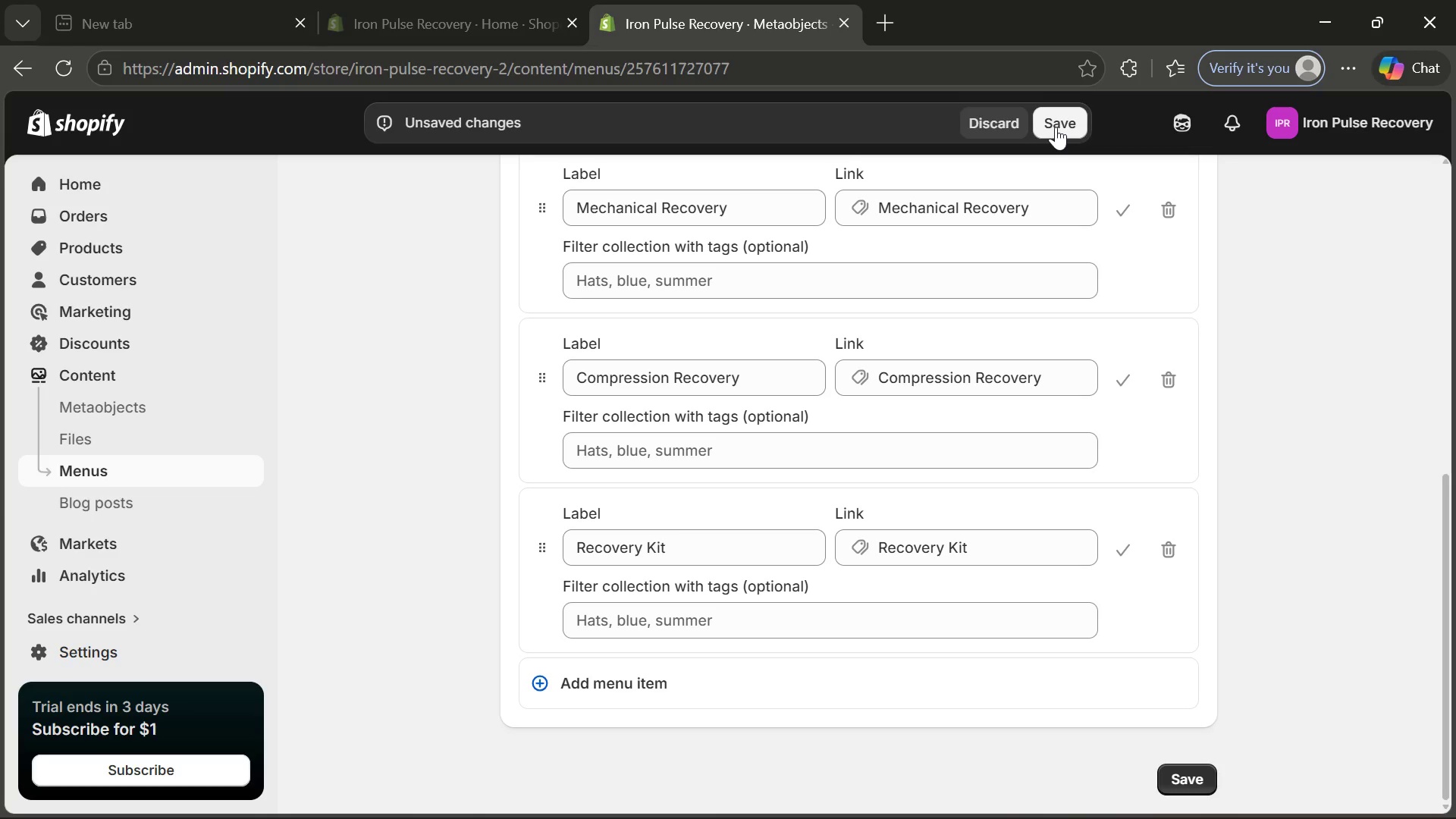 
left_click([1056, 127])
 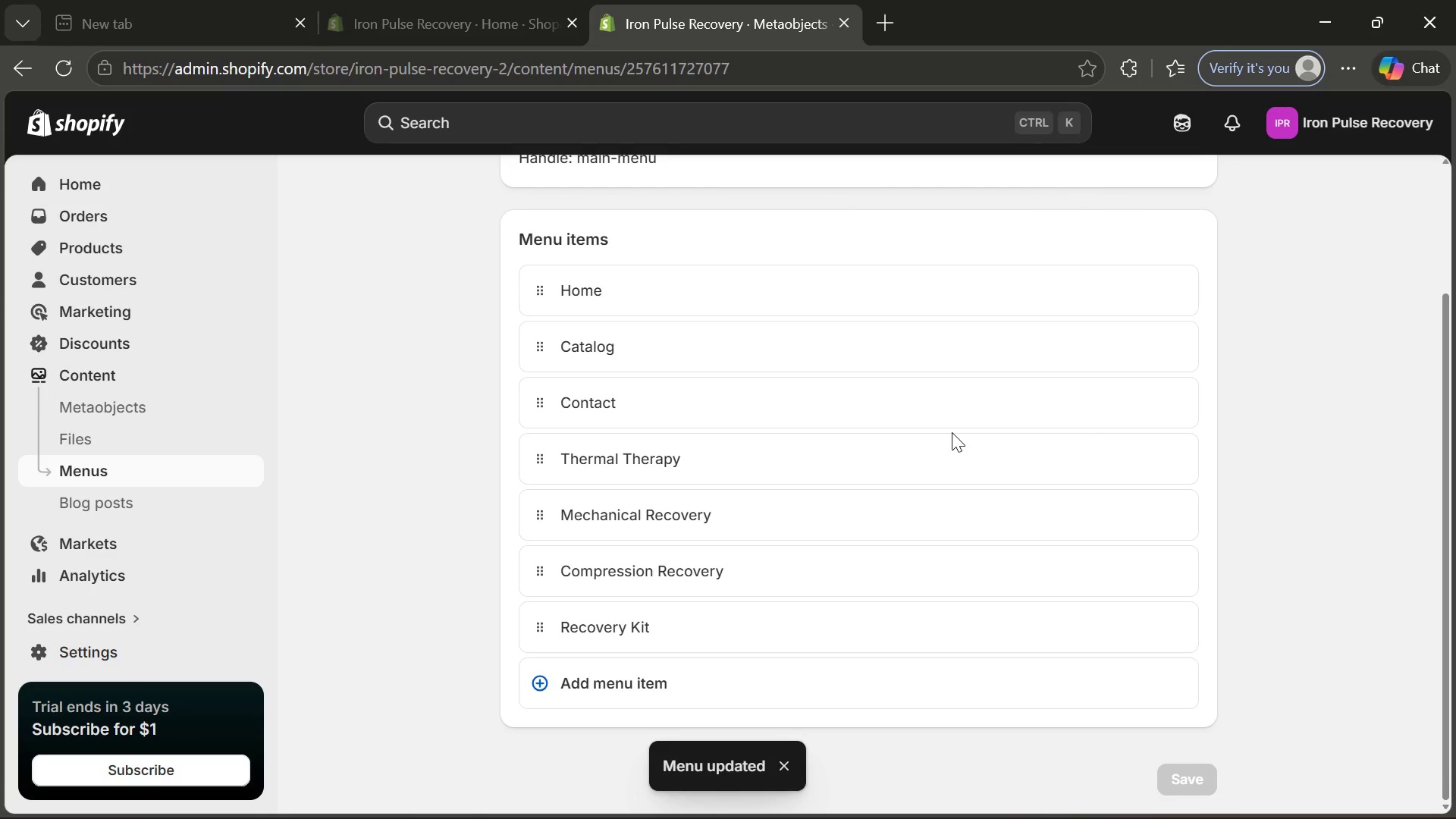 
wait(8.14)
 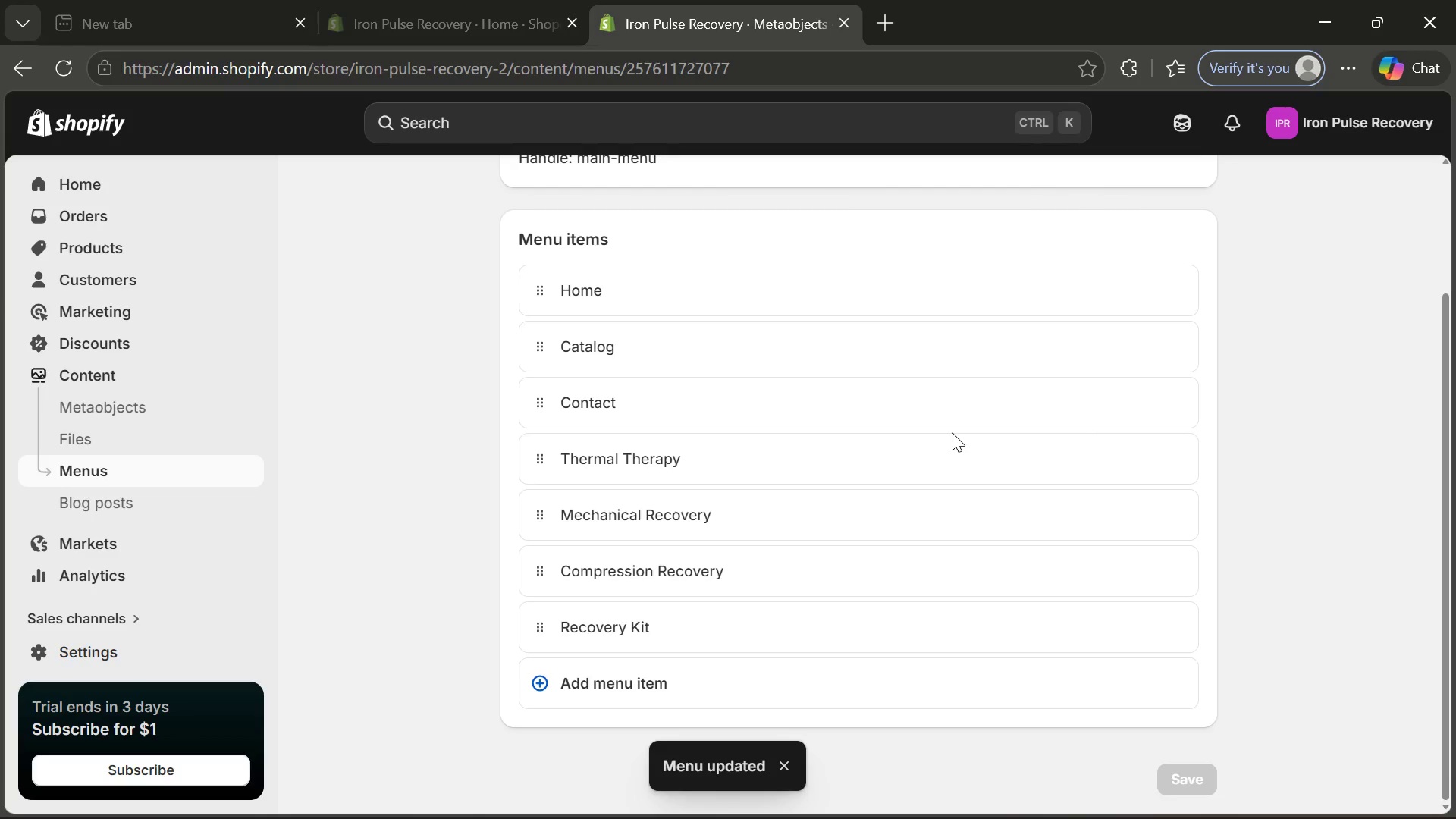 
left_click([118, 256])
 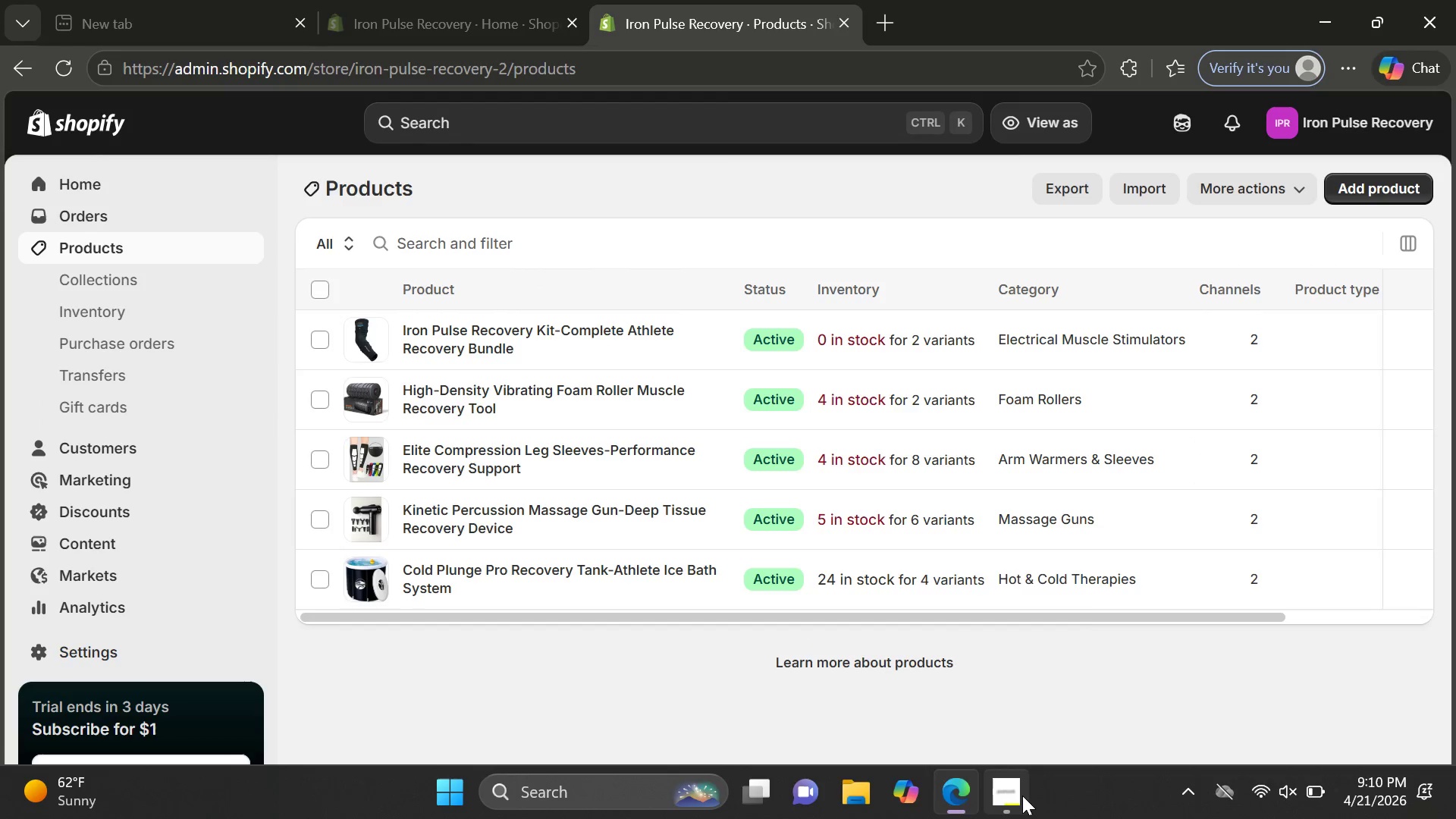 